 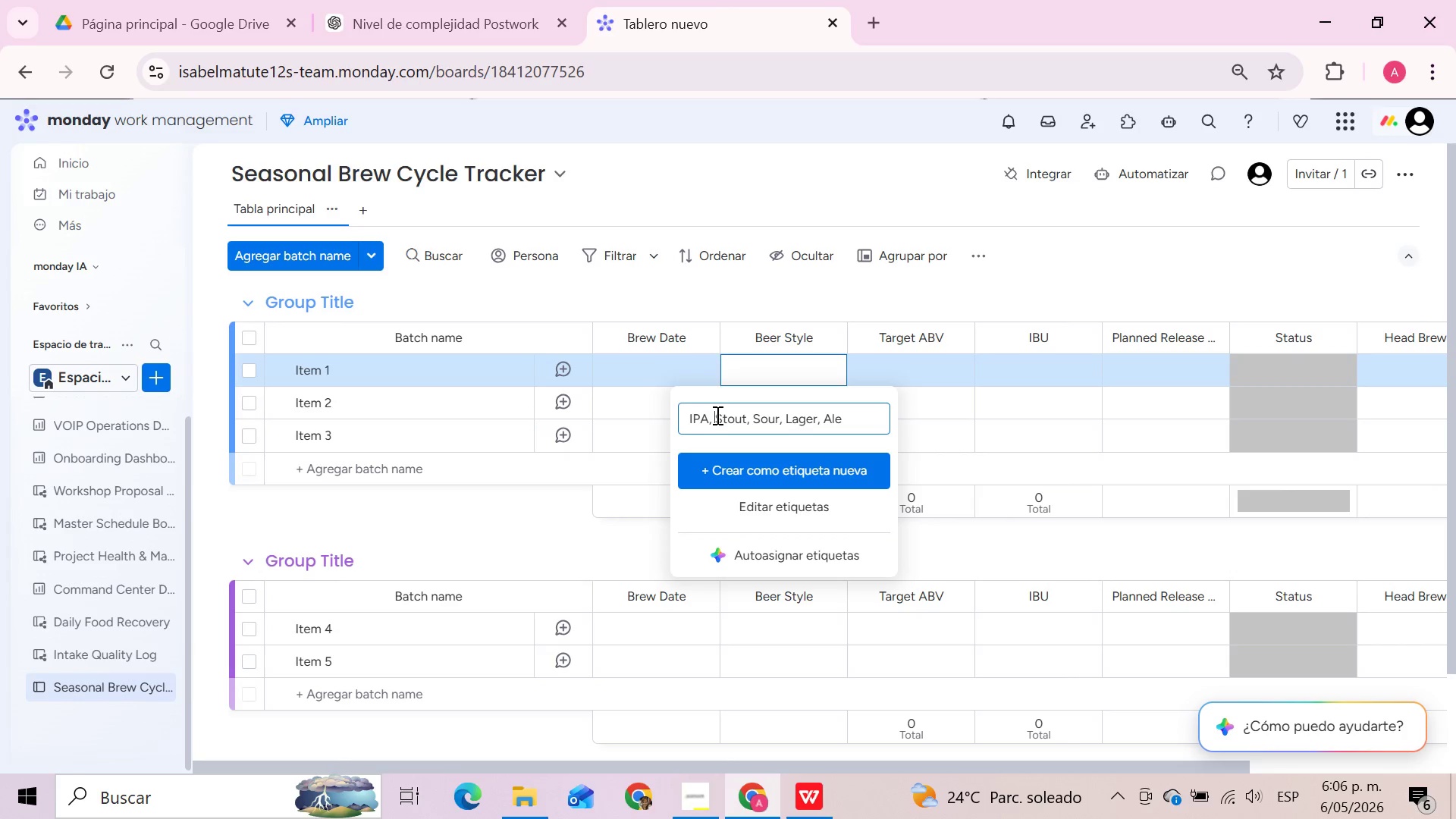 
scroll: coordinate [768, 422], scroll_direction: up, amount: 3.0
 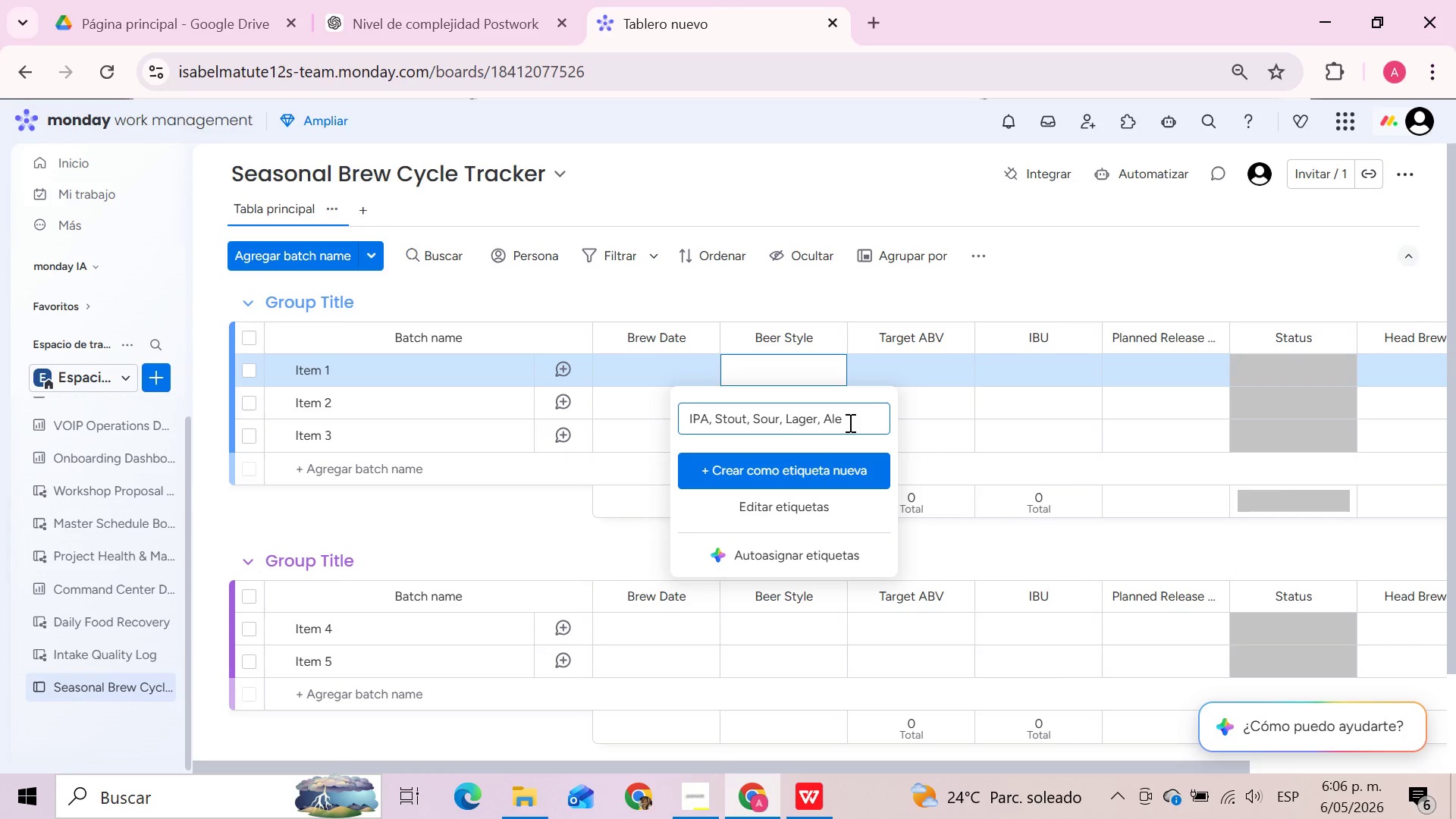 
left_click_drag(start_coordinate=[849, 422], to_coordinate=[709, 419])
 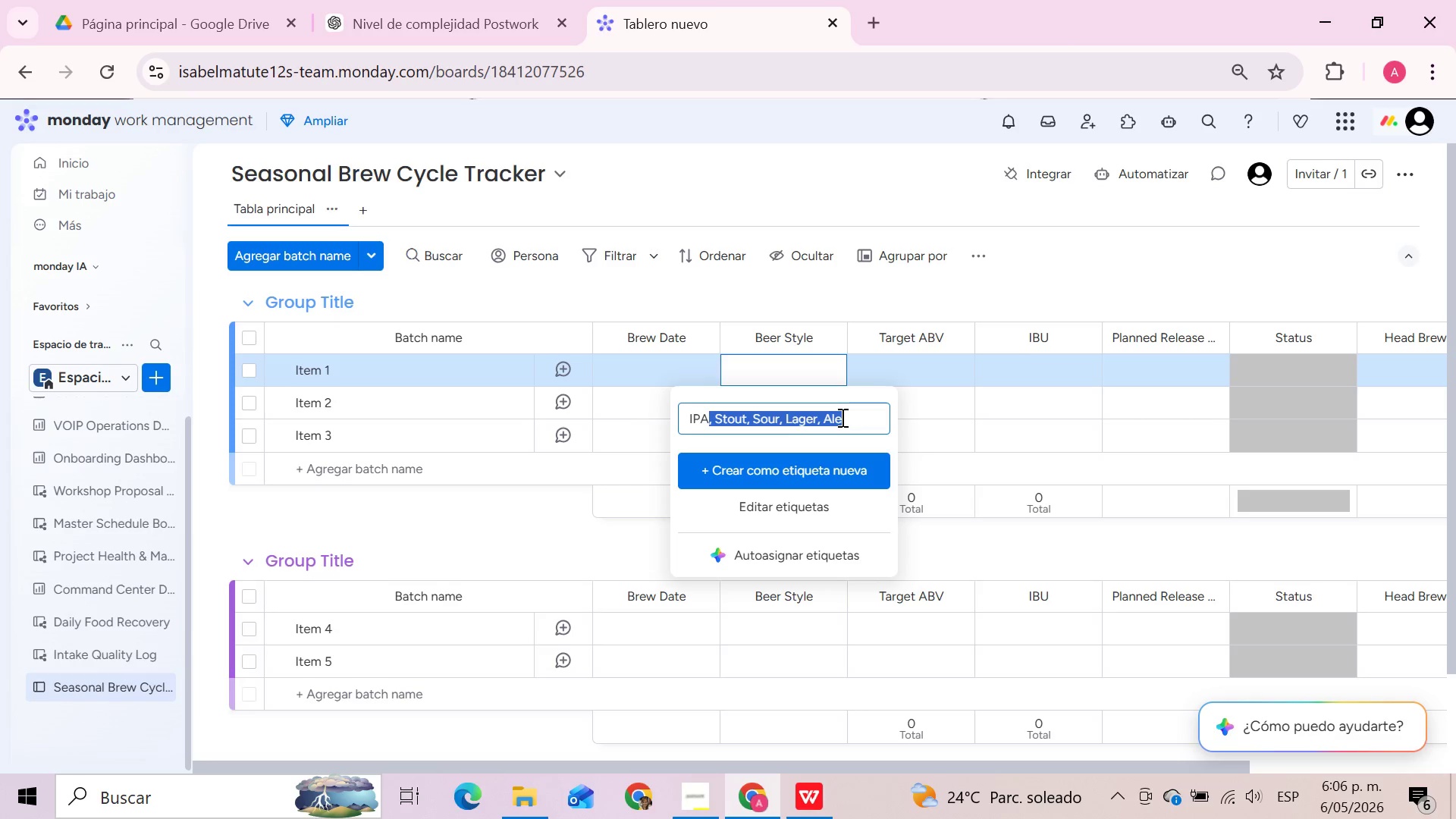 
key(Backspace)
 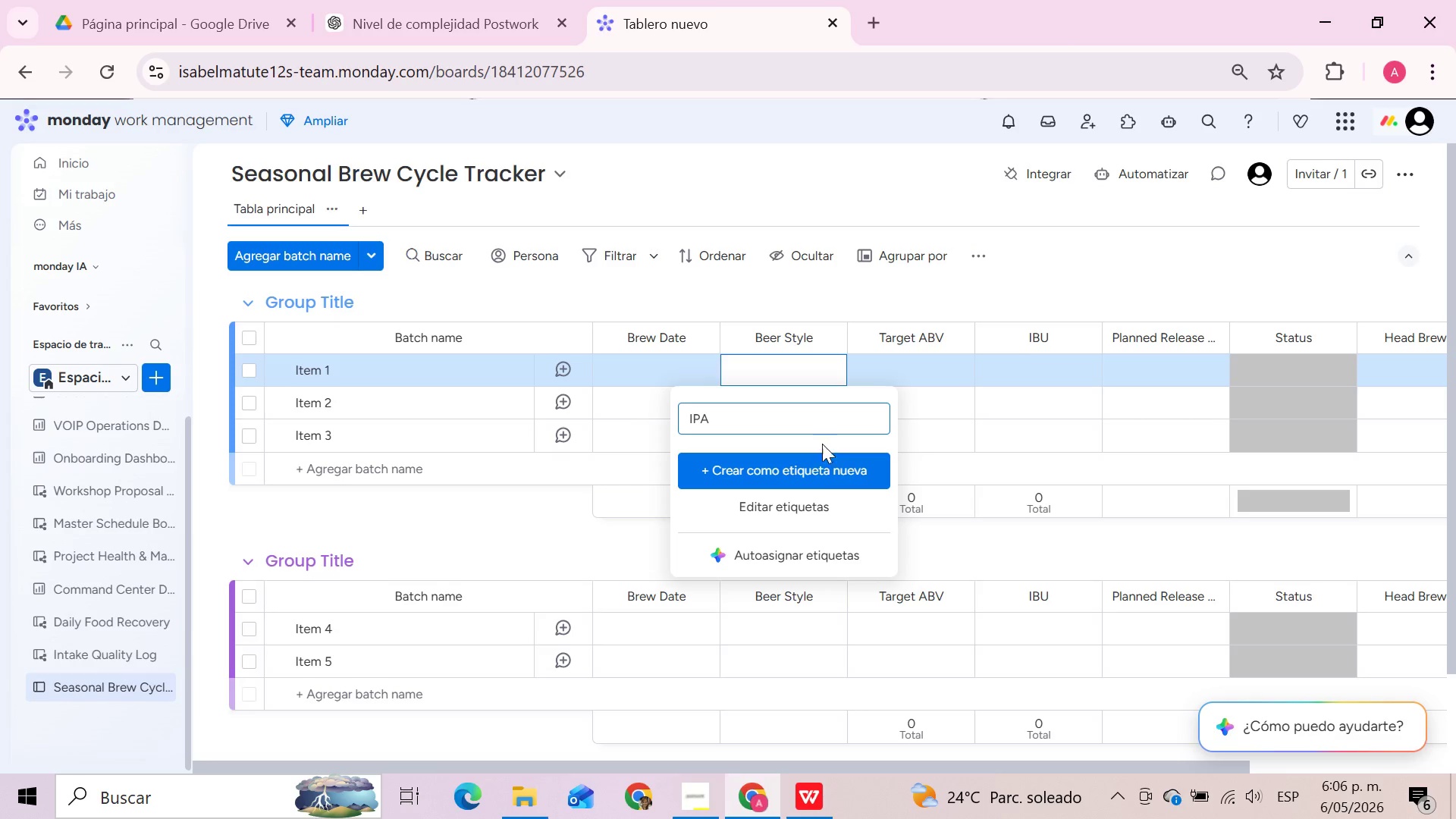 
left_click([820, 472])
 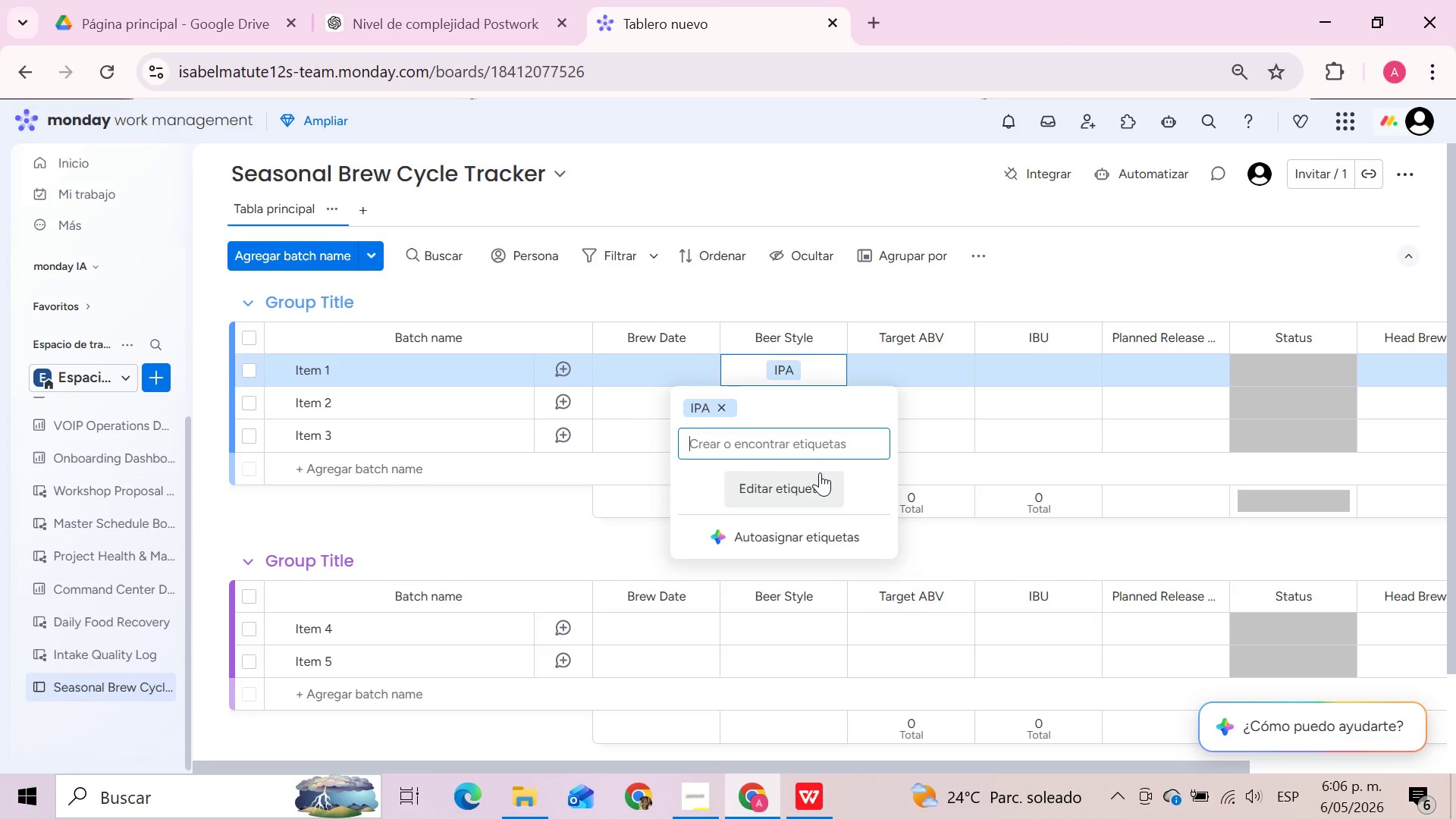 
left_click([807, 438])
 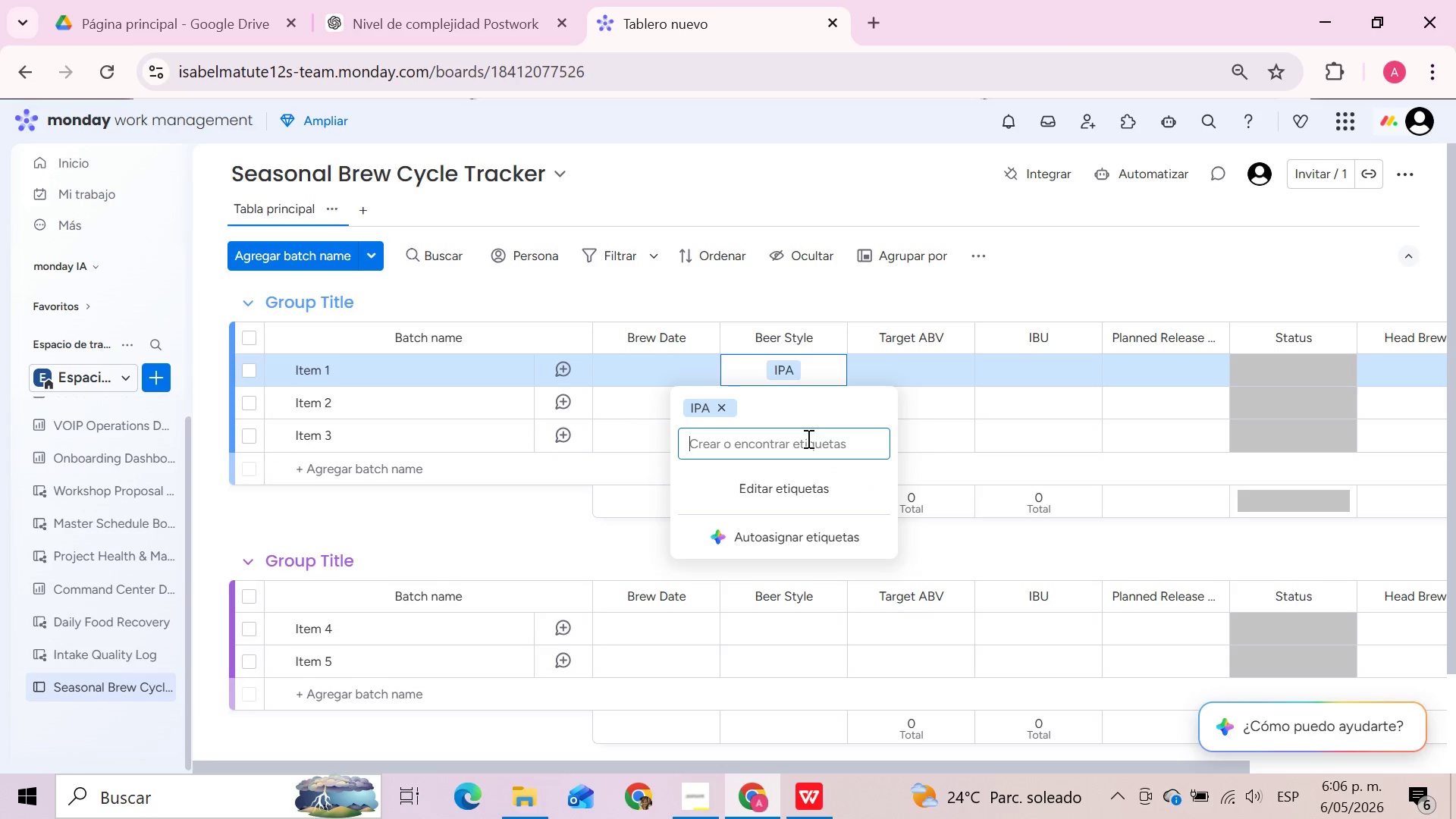 
key(Control+V)
 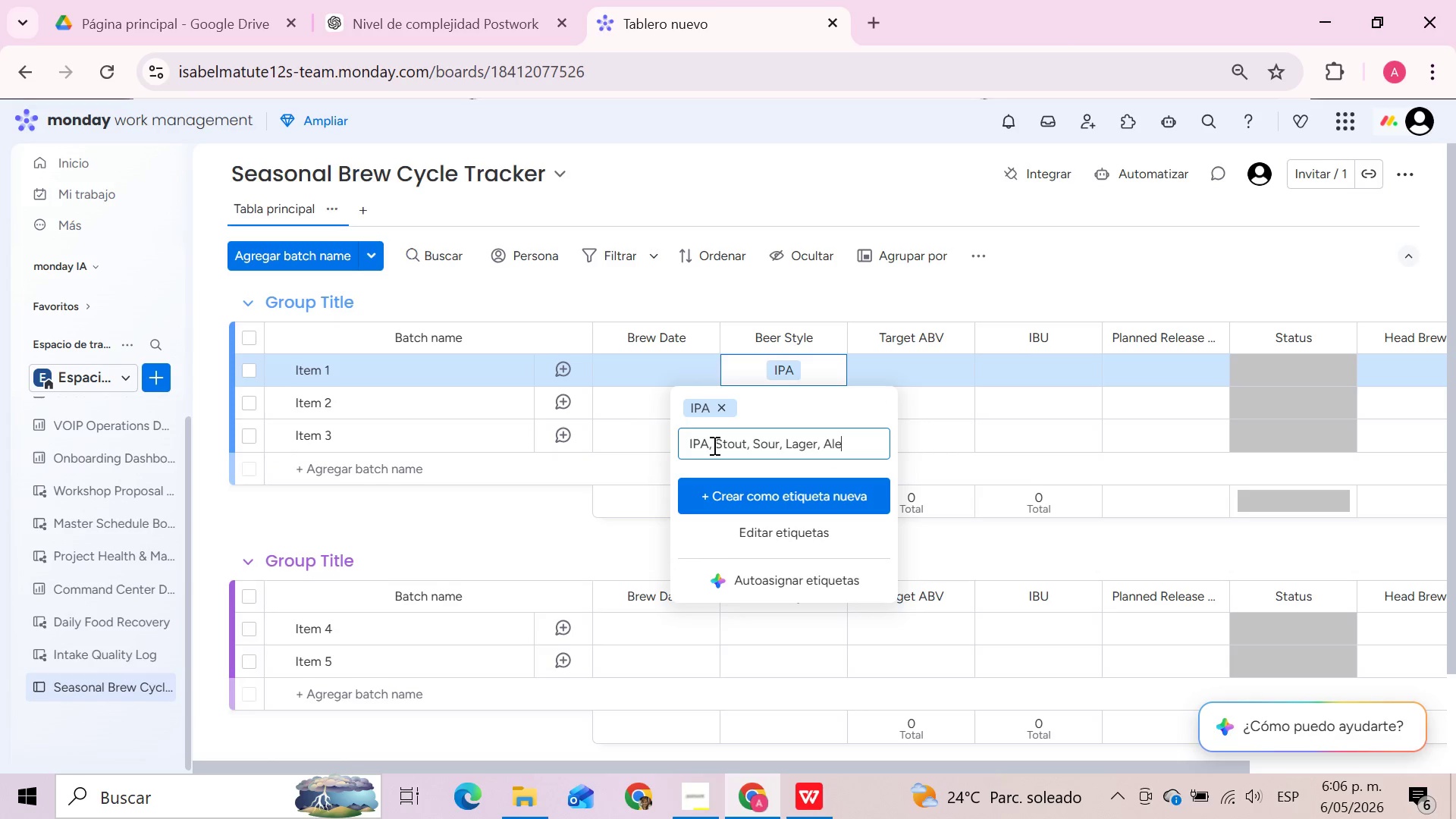 
left_click([713, 445])
 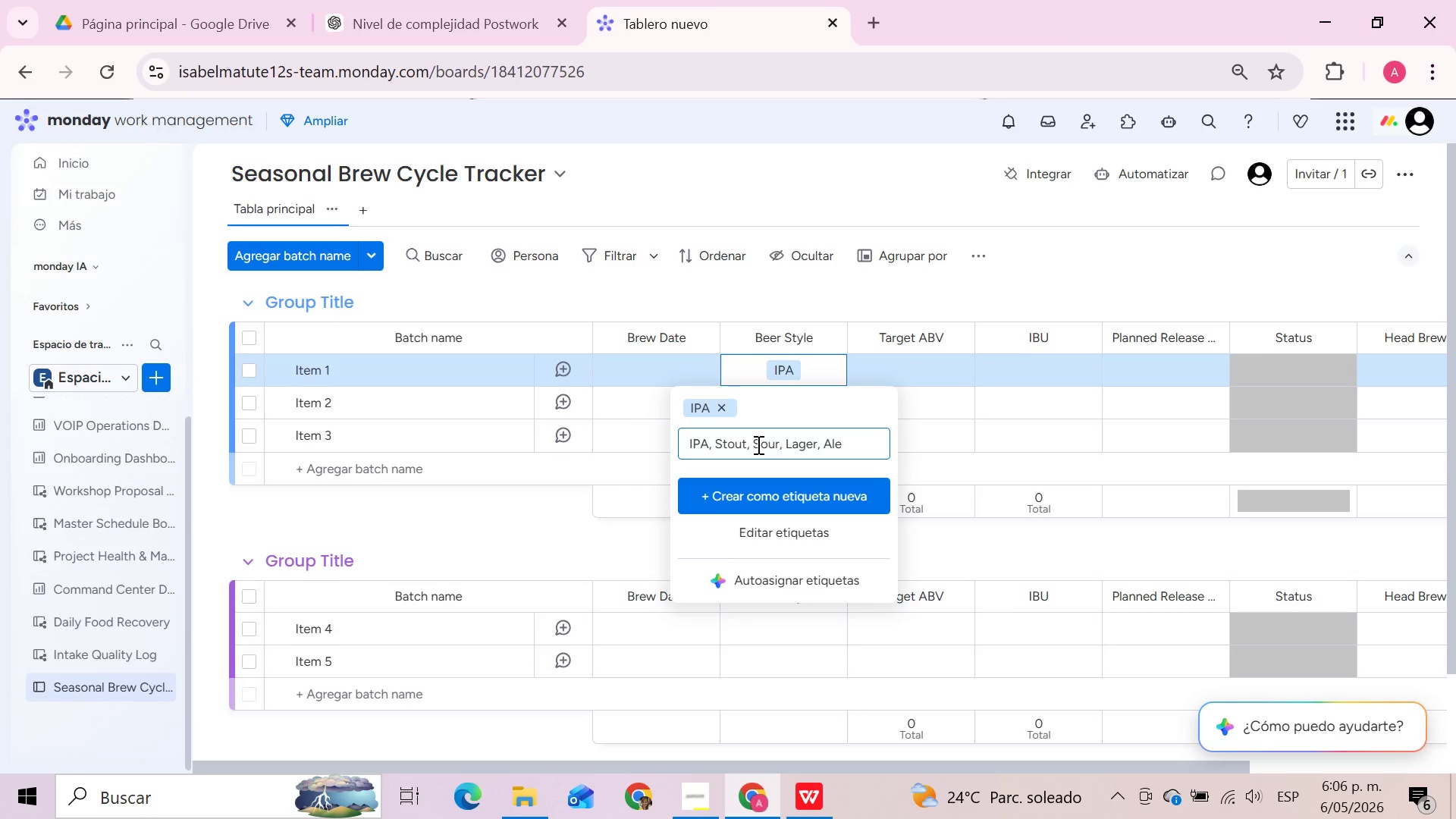 
hold_key(key=Backspace, duration=1.16)
 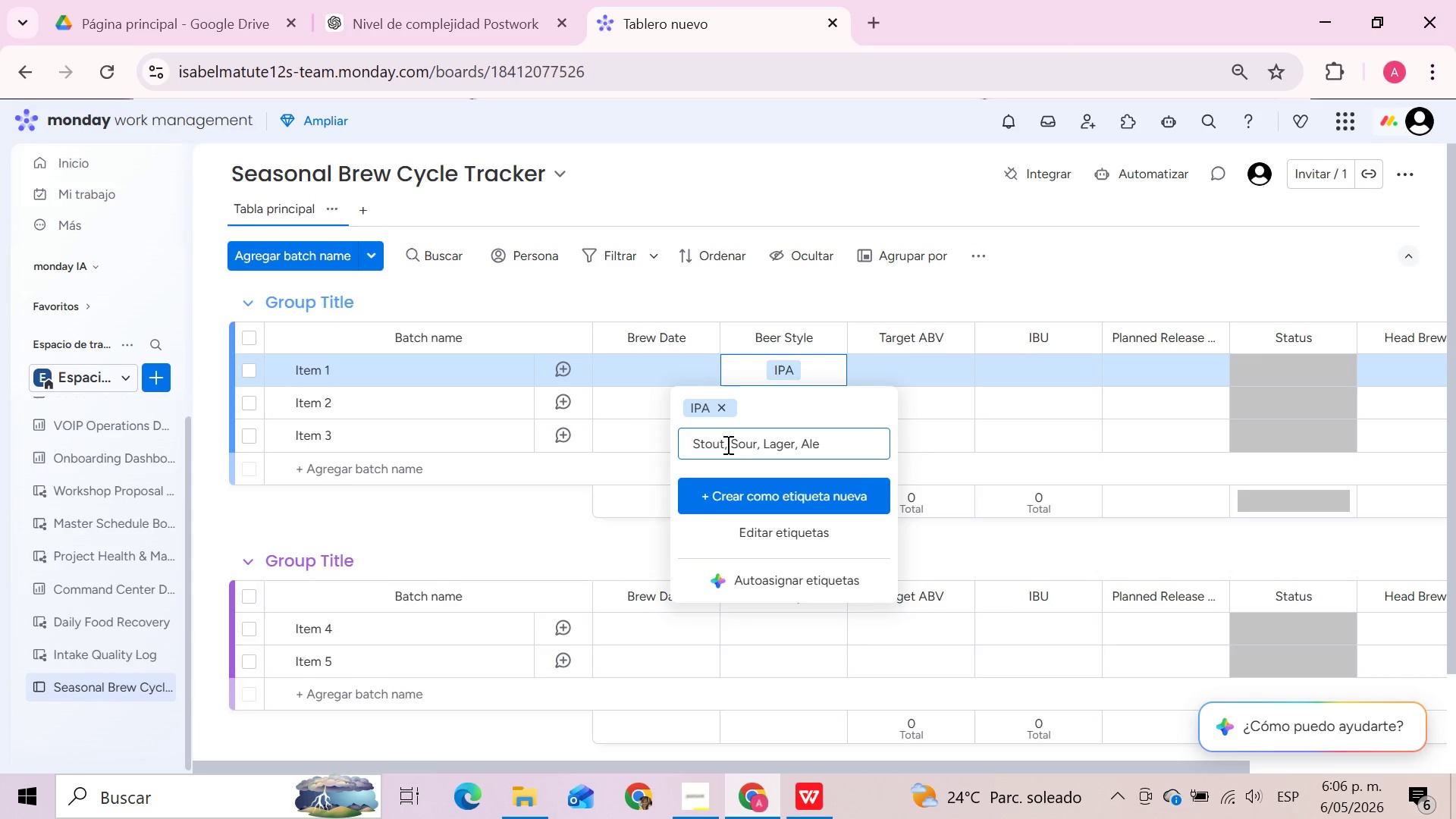 
left_click_drag(start_coordinate=[724, 444], to_coordinate=[849, 448])
 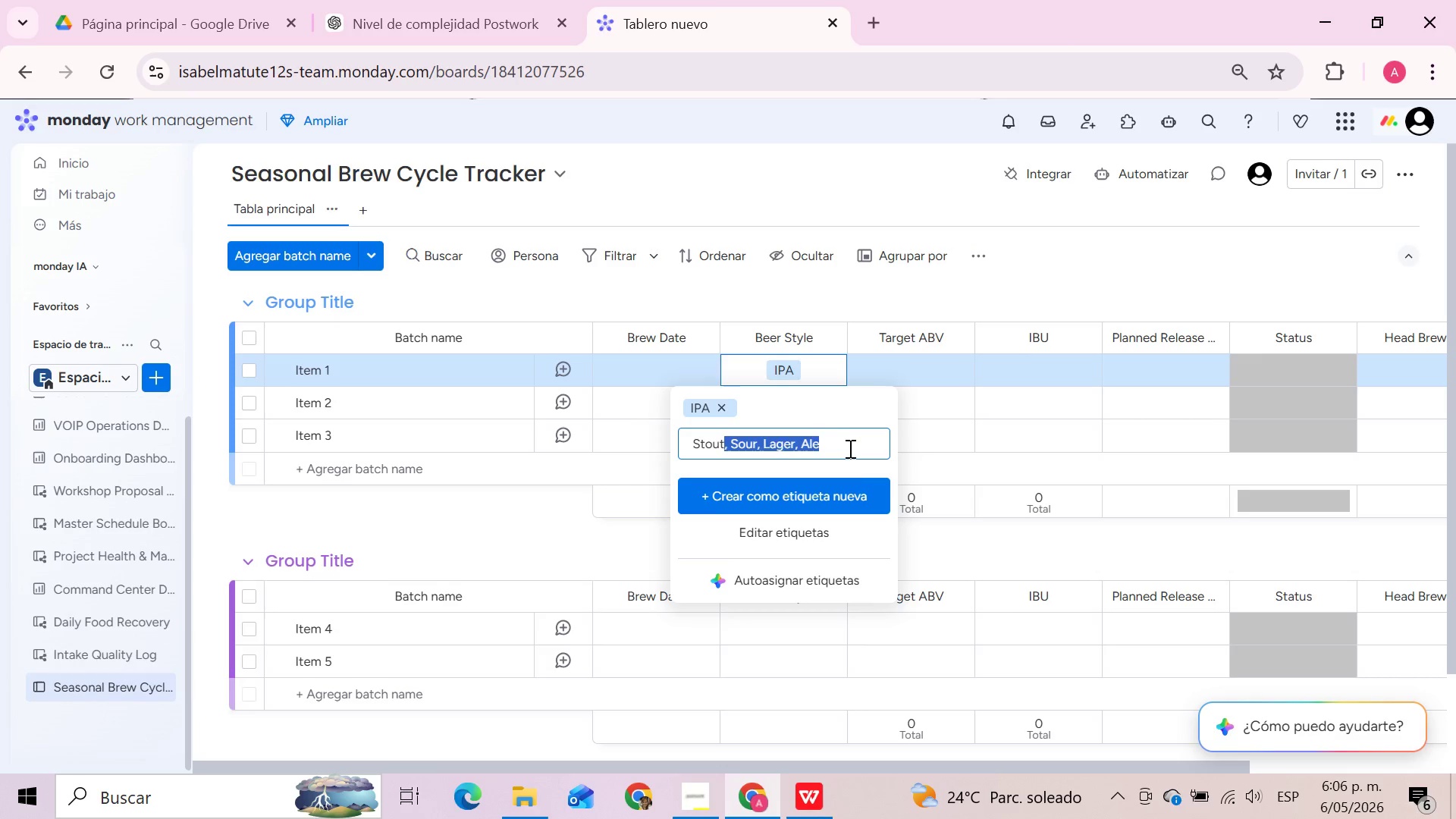 
key(Backspace)
 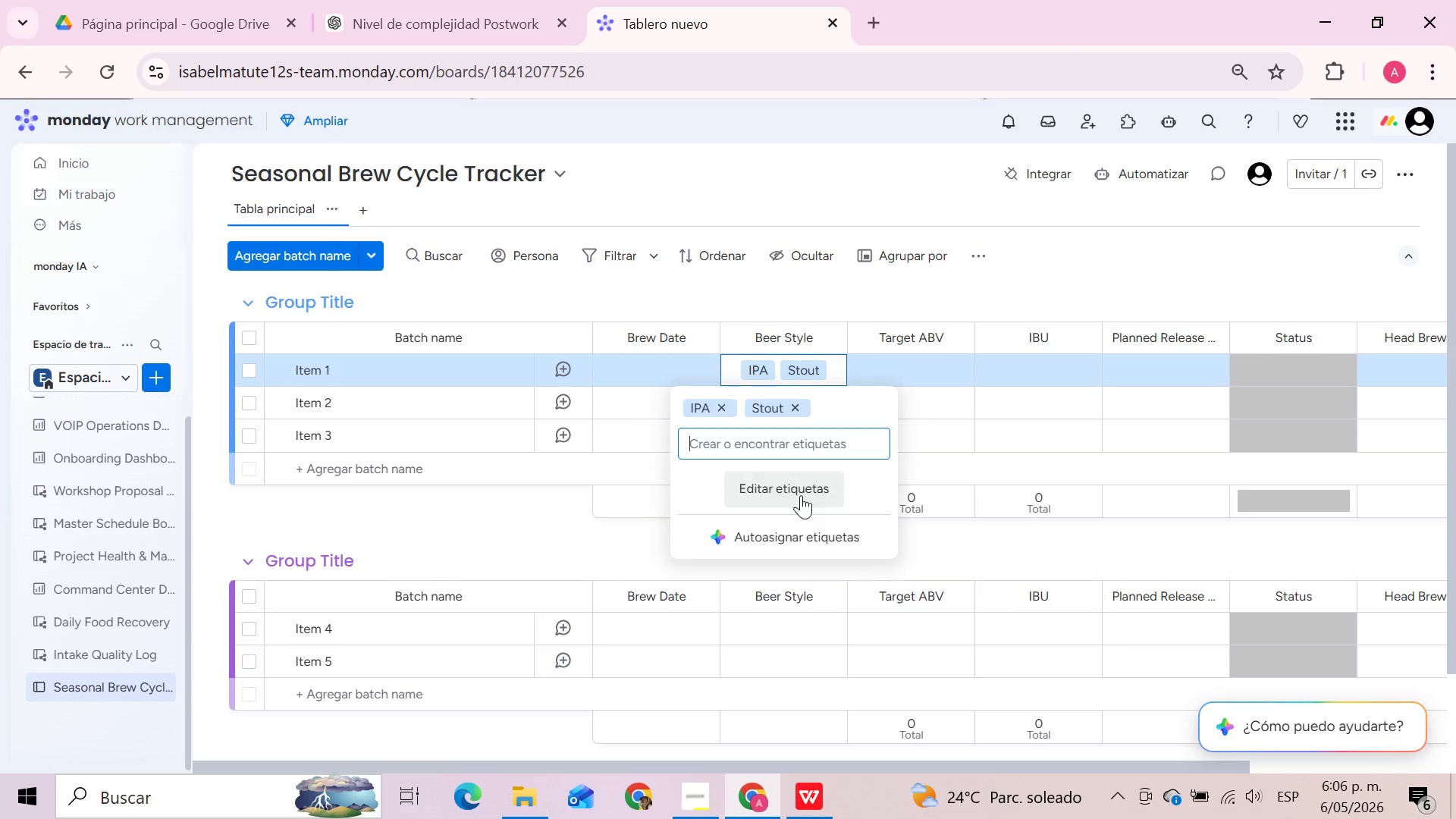 
left_click([783, 442])
 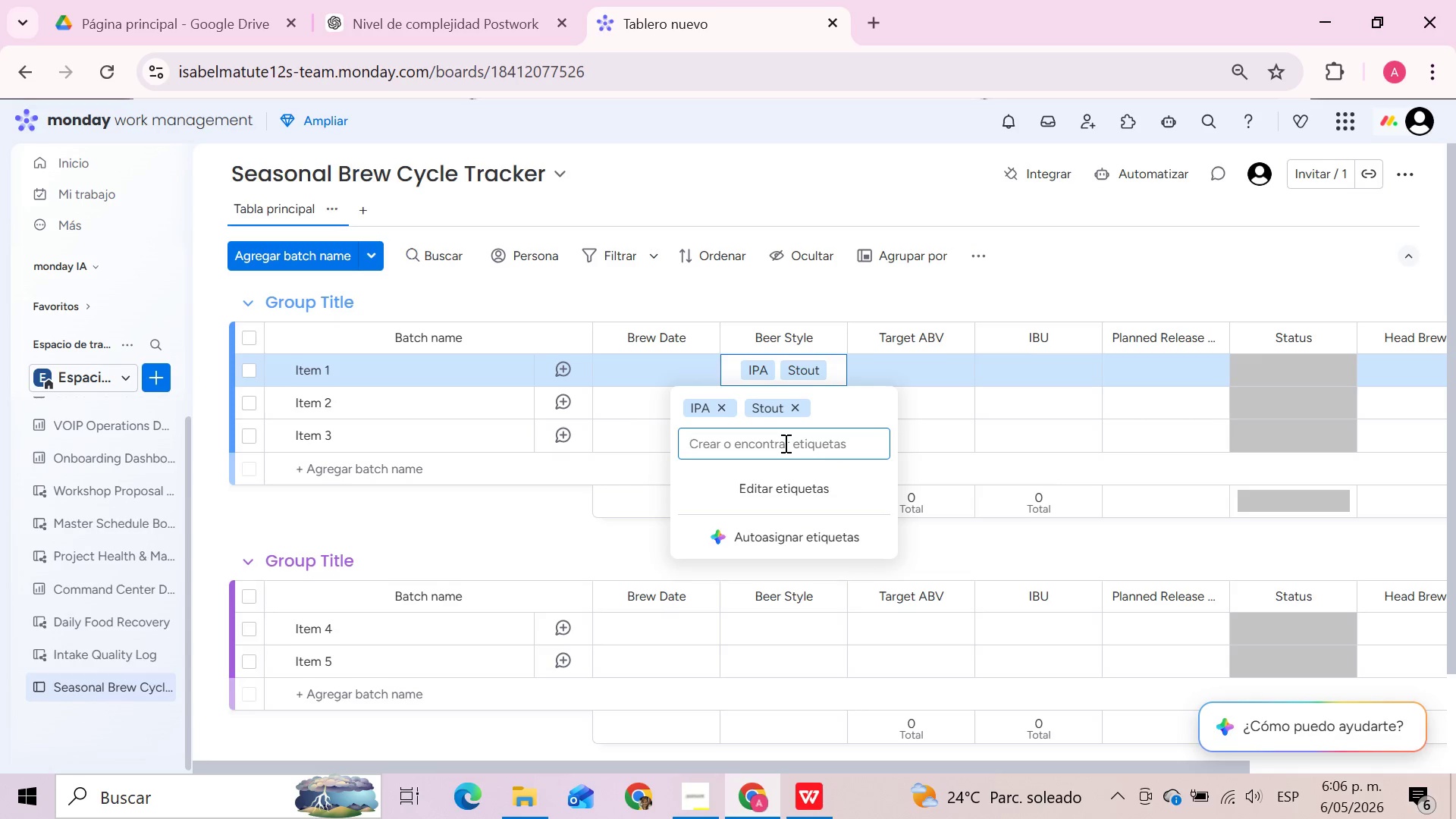 
key(Control+V)
 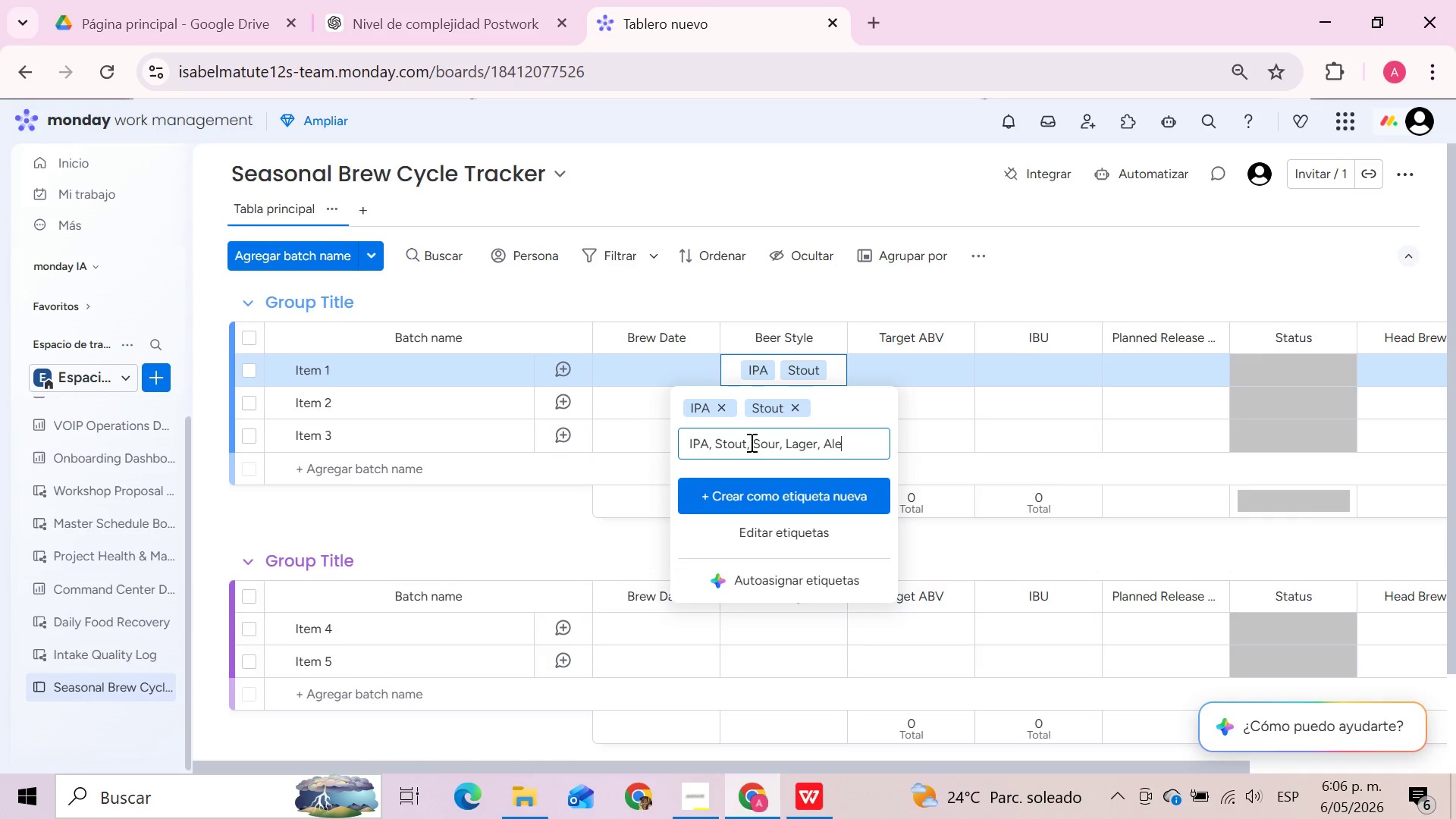 
left_click_drag(start_coordinate=[754, 444], to_coordinate=[673, 438])
 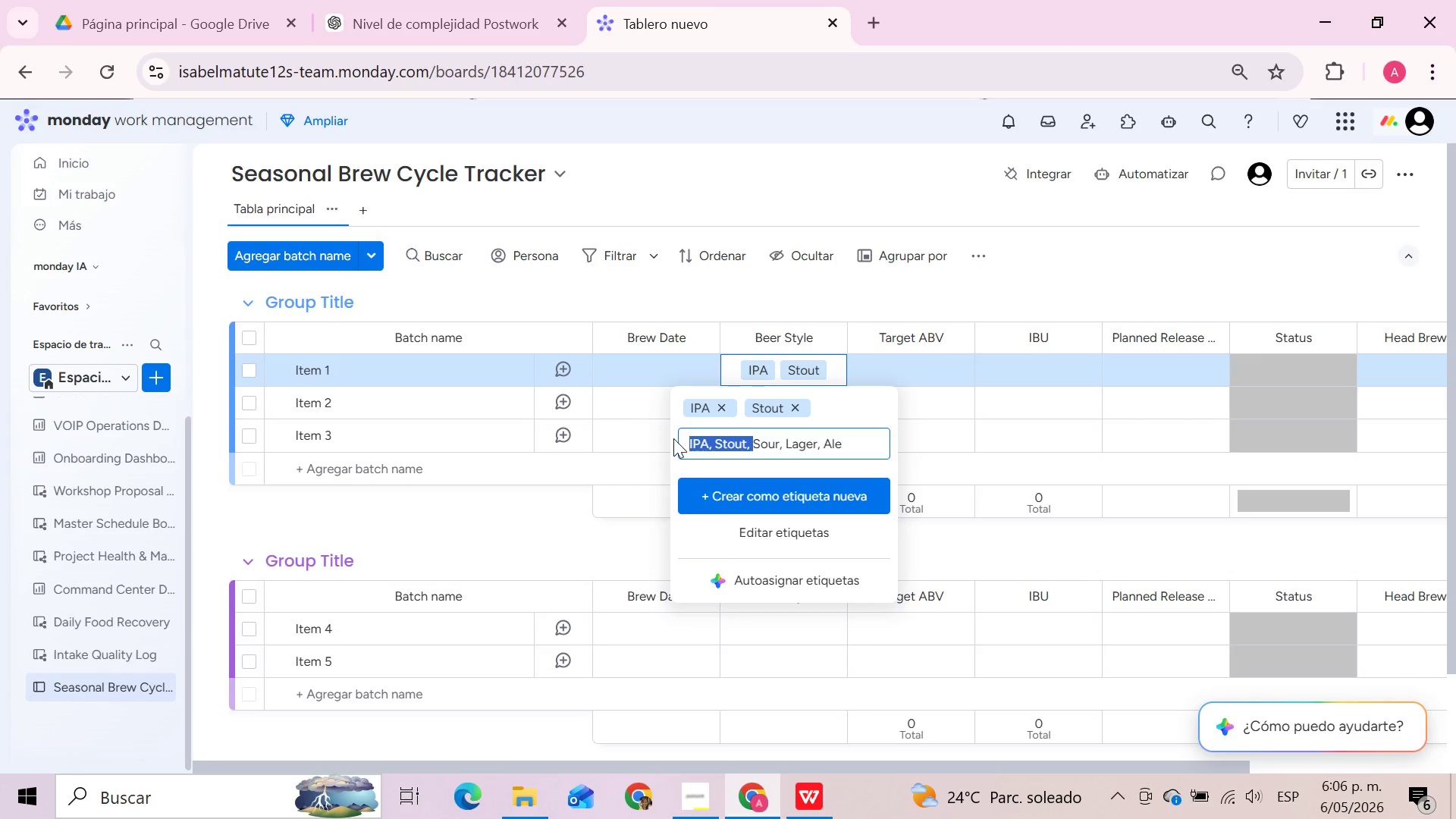 
key(Backspace)
 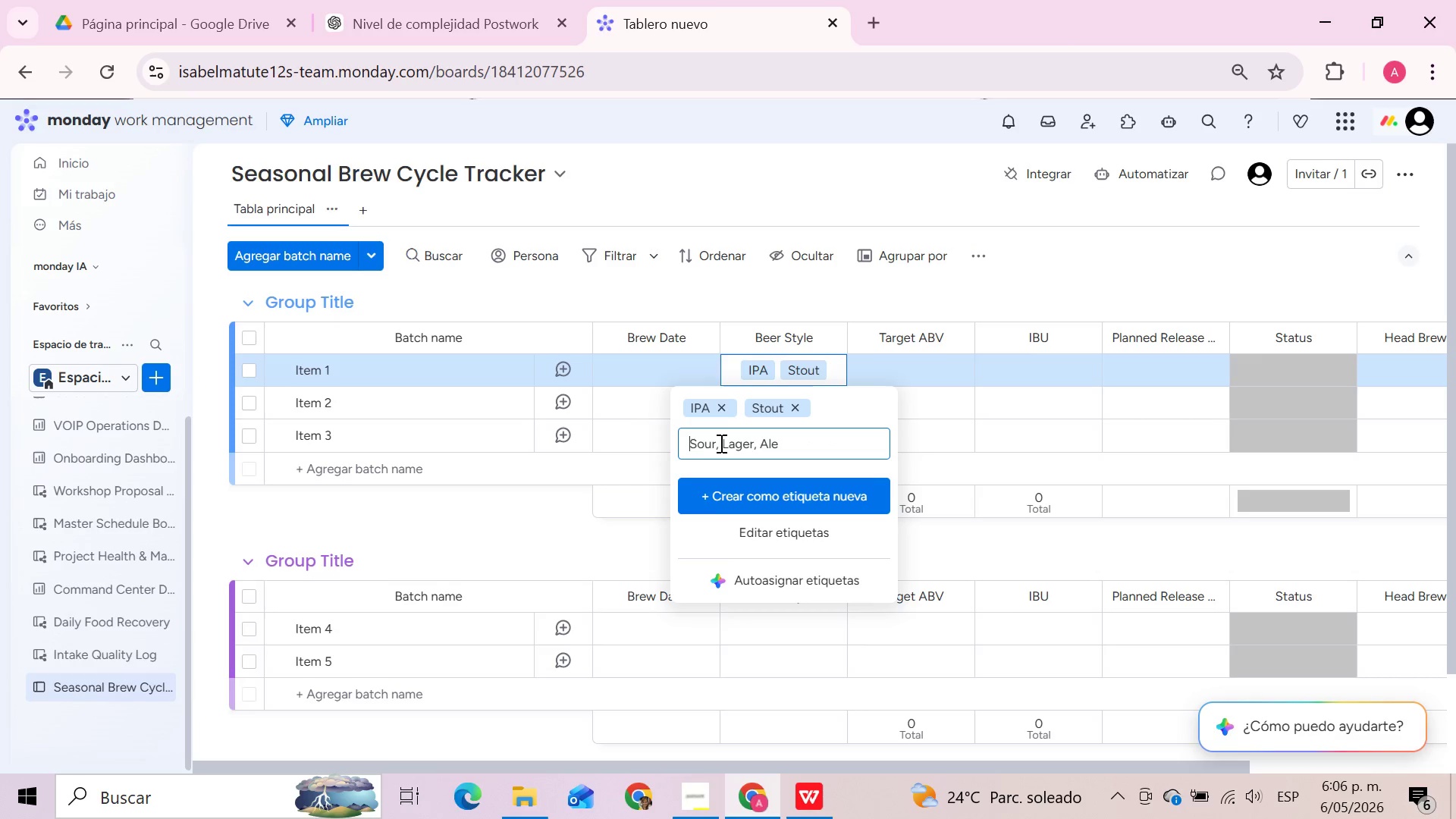 
left_click_drag(start_coordinate=[716, 442], to_coordinate=[816, 449])
 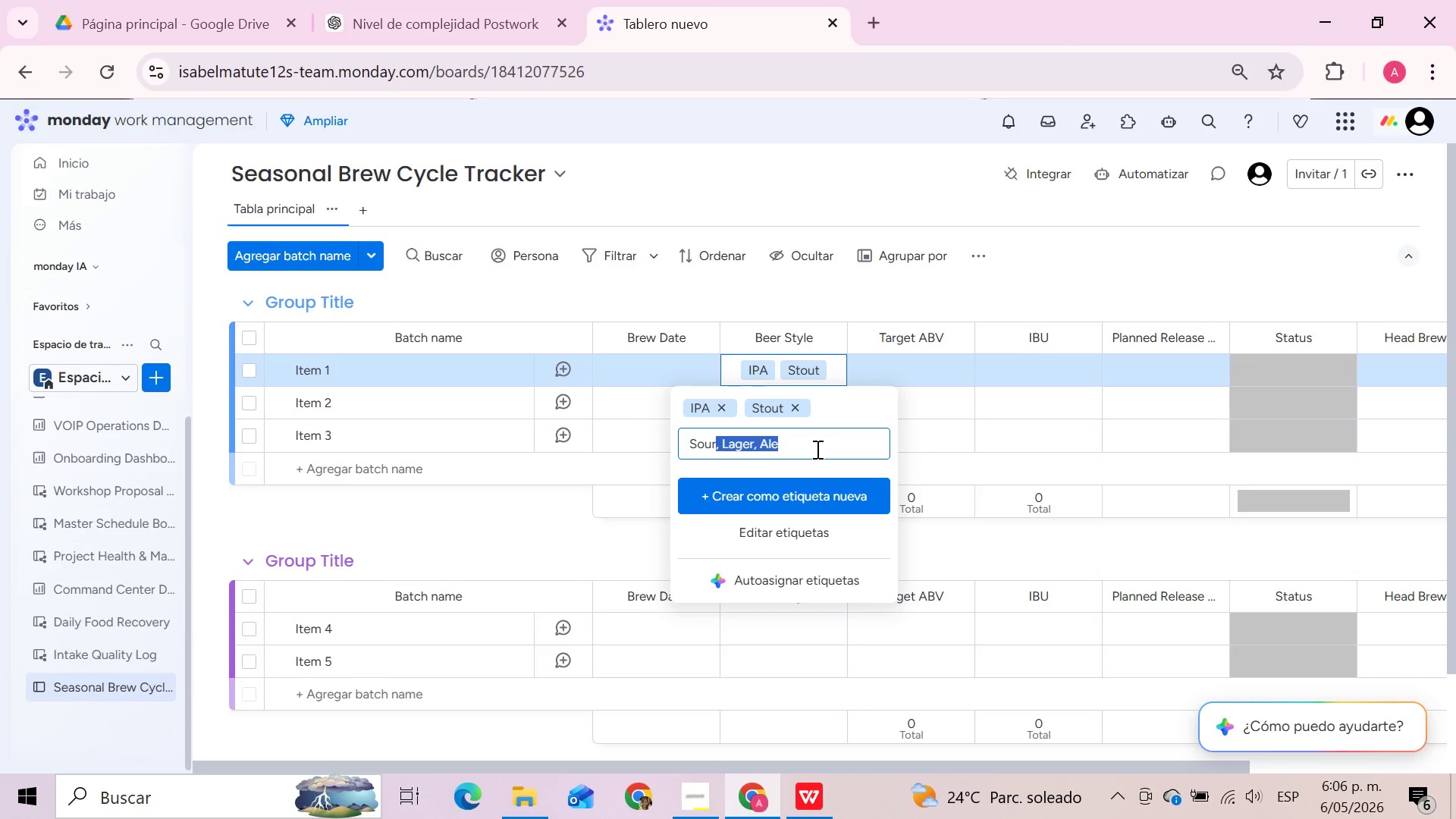 
key(Backspace)
 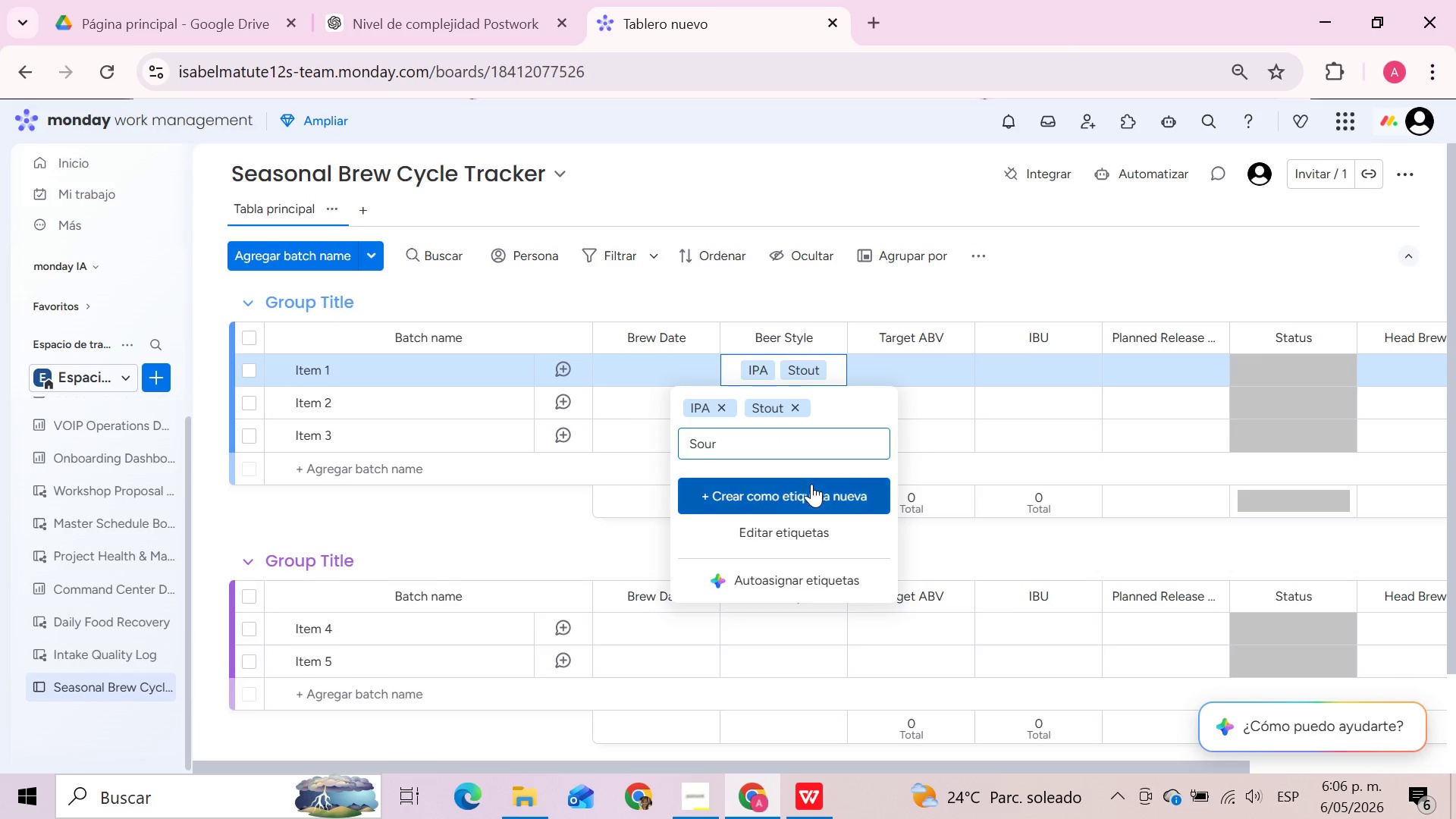 
left_click([811, 485])
 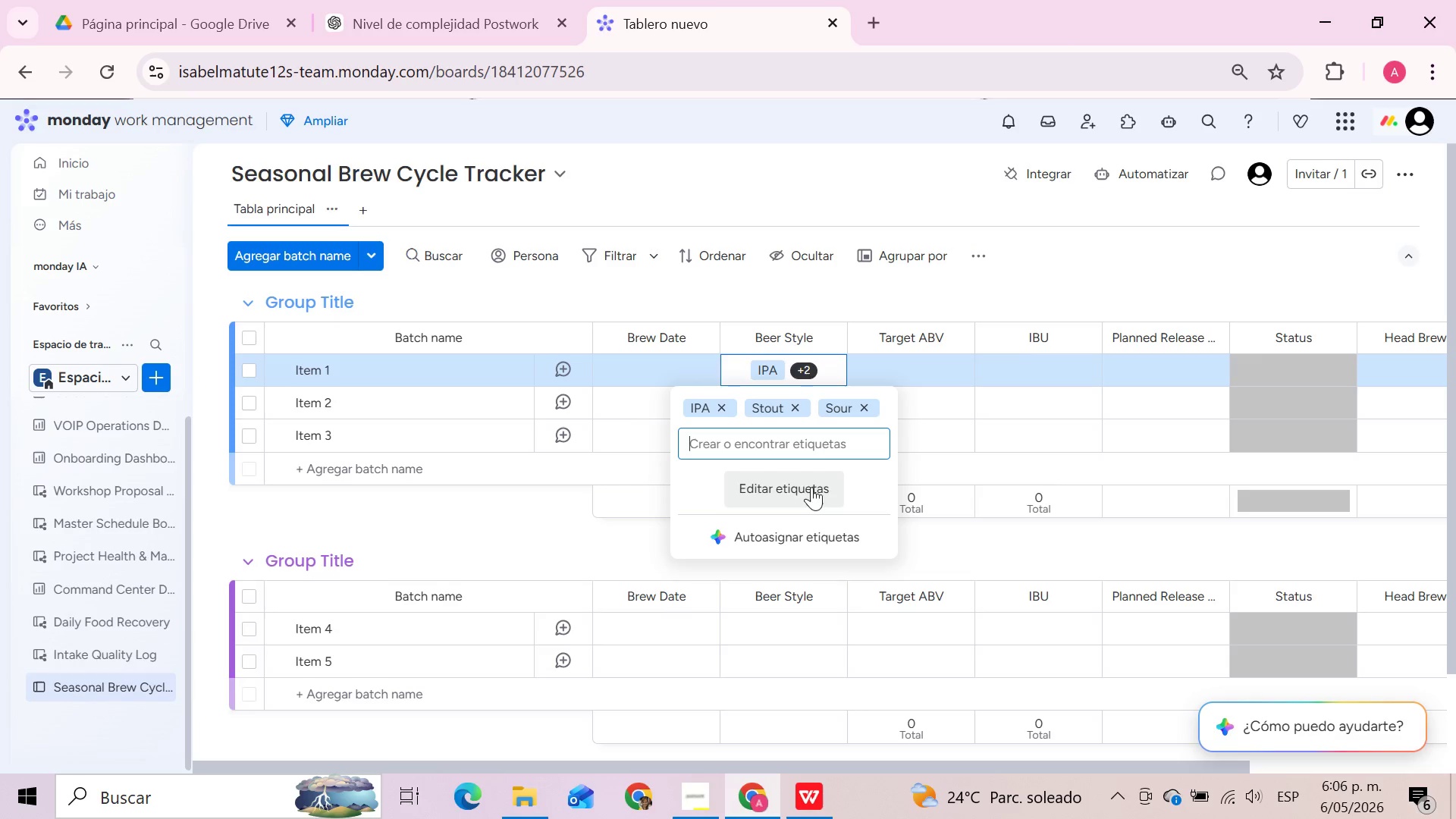 
left_click([798, 446])
 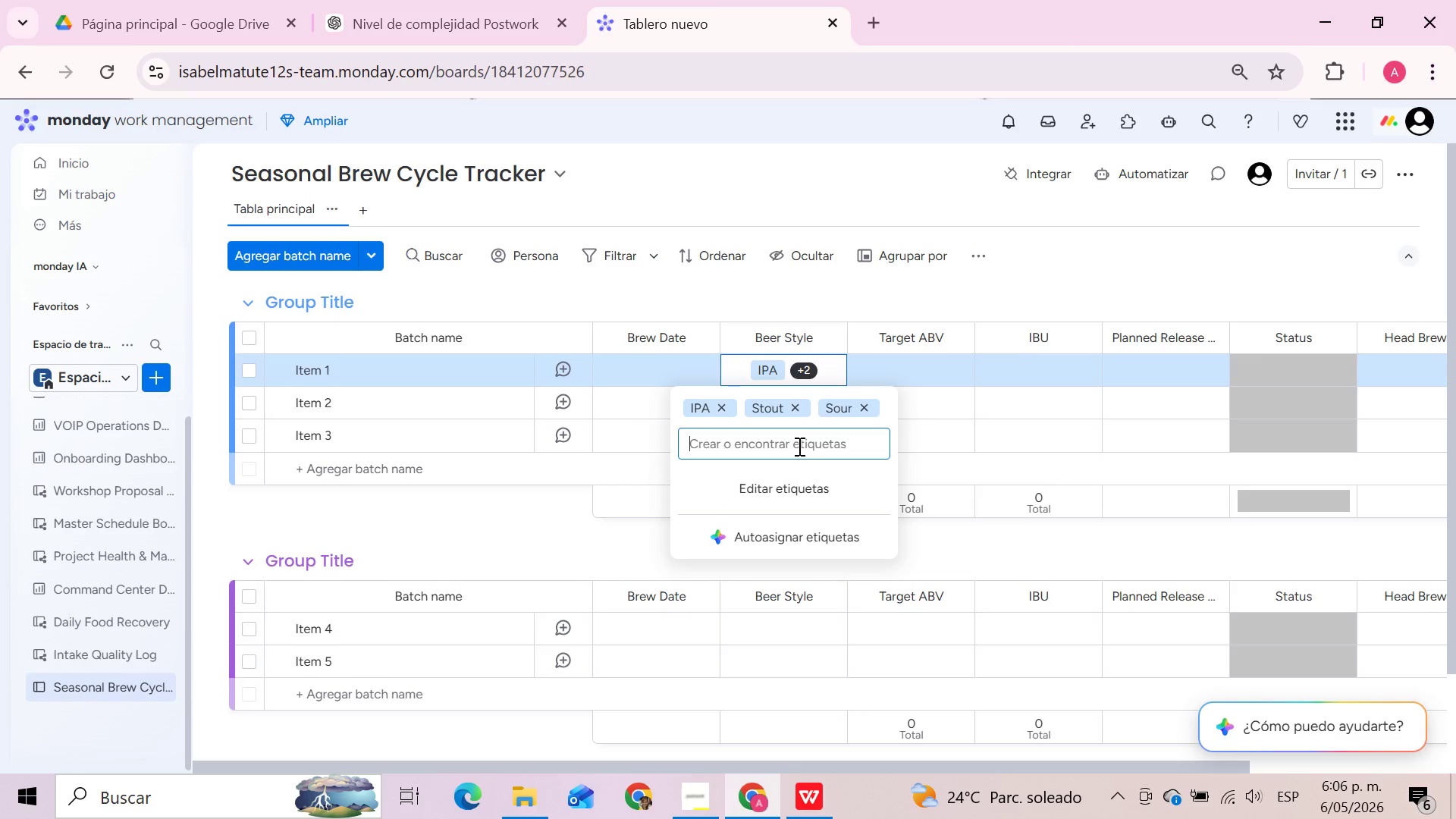 
key(Control+V)
 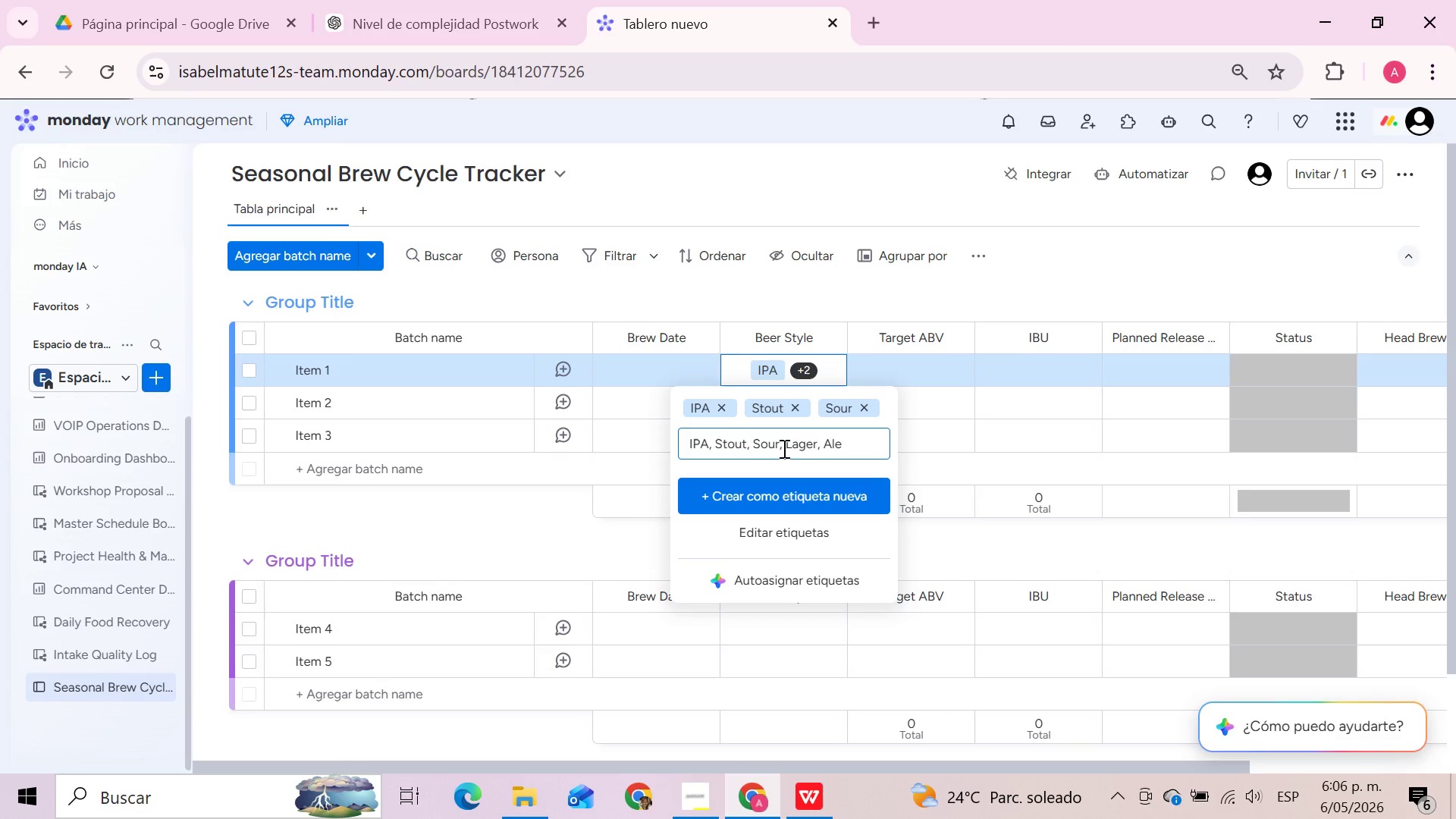 
left_click_drag(start_coordinate=[781, 444], to_coordinate=[685, 443])
 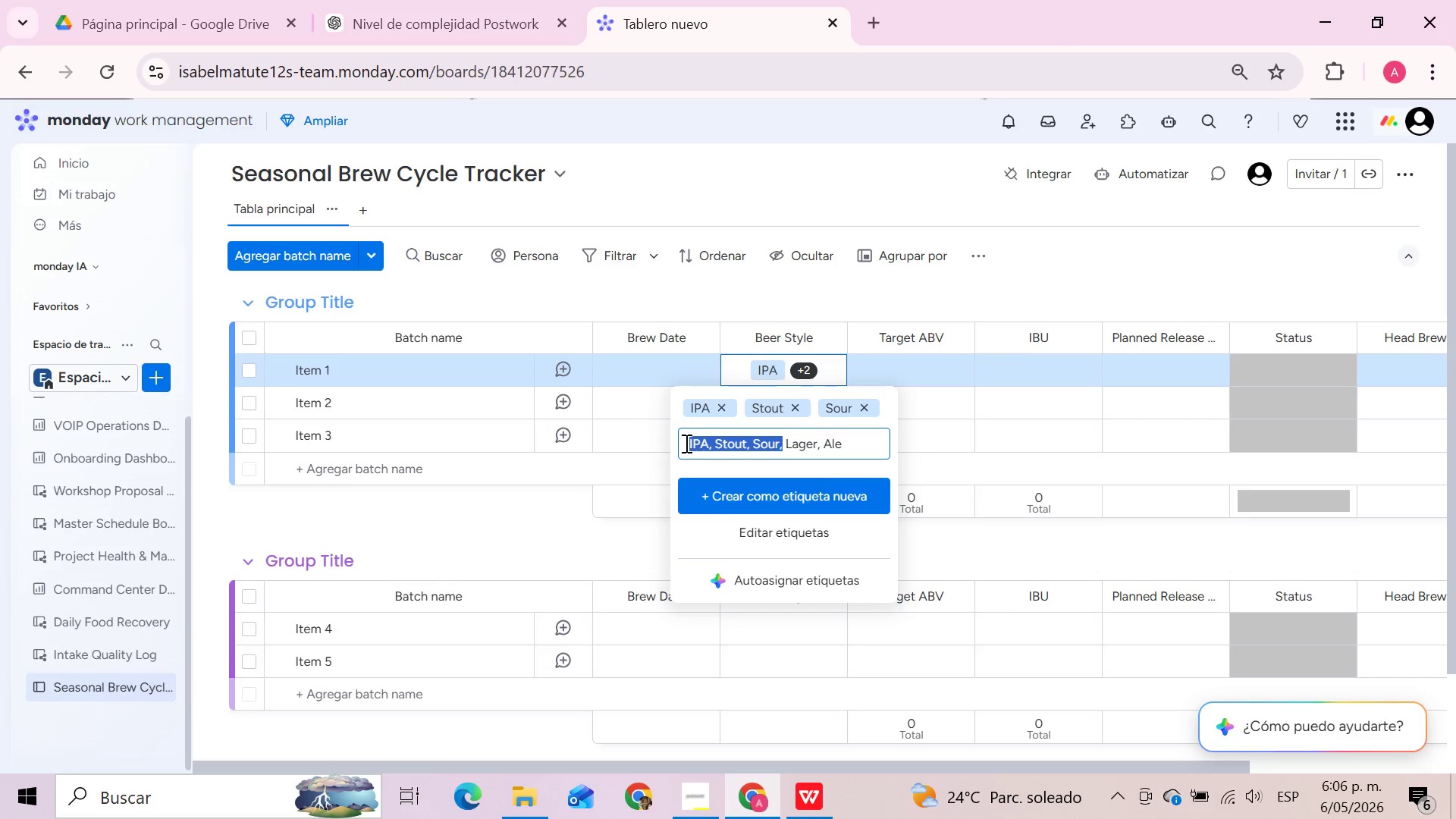 
key(Backspace)
 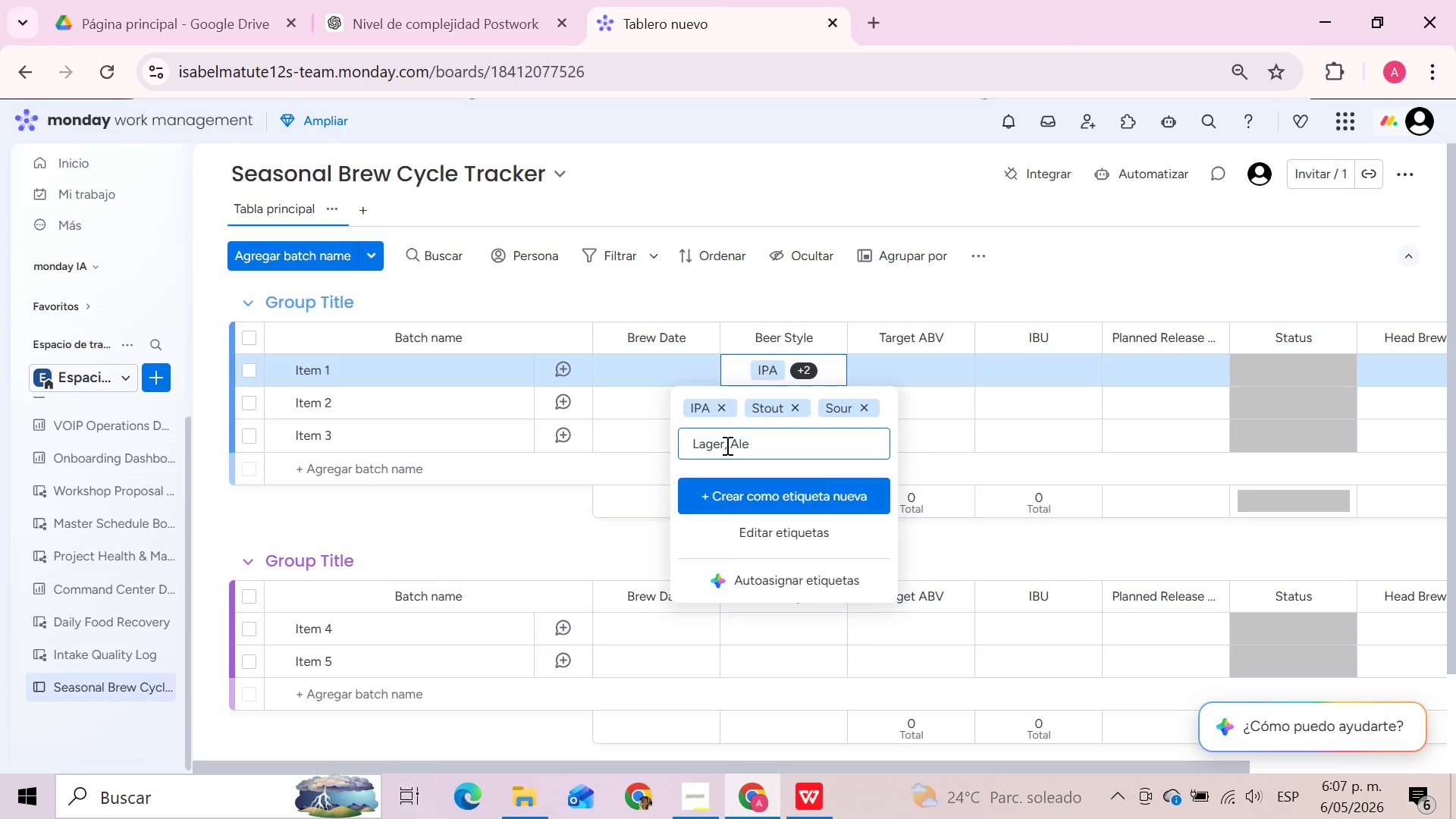 
left_click_drag(start_coordinate=[723, 445], to_coordinate=[814, 448])
 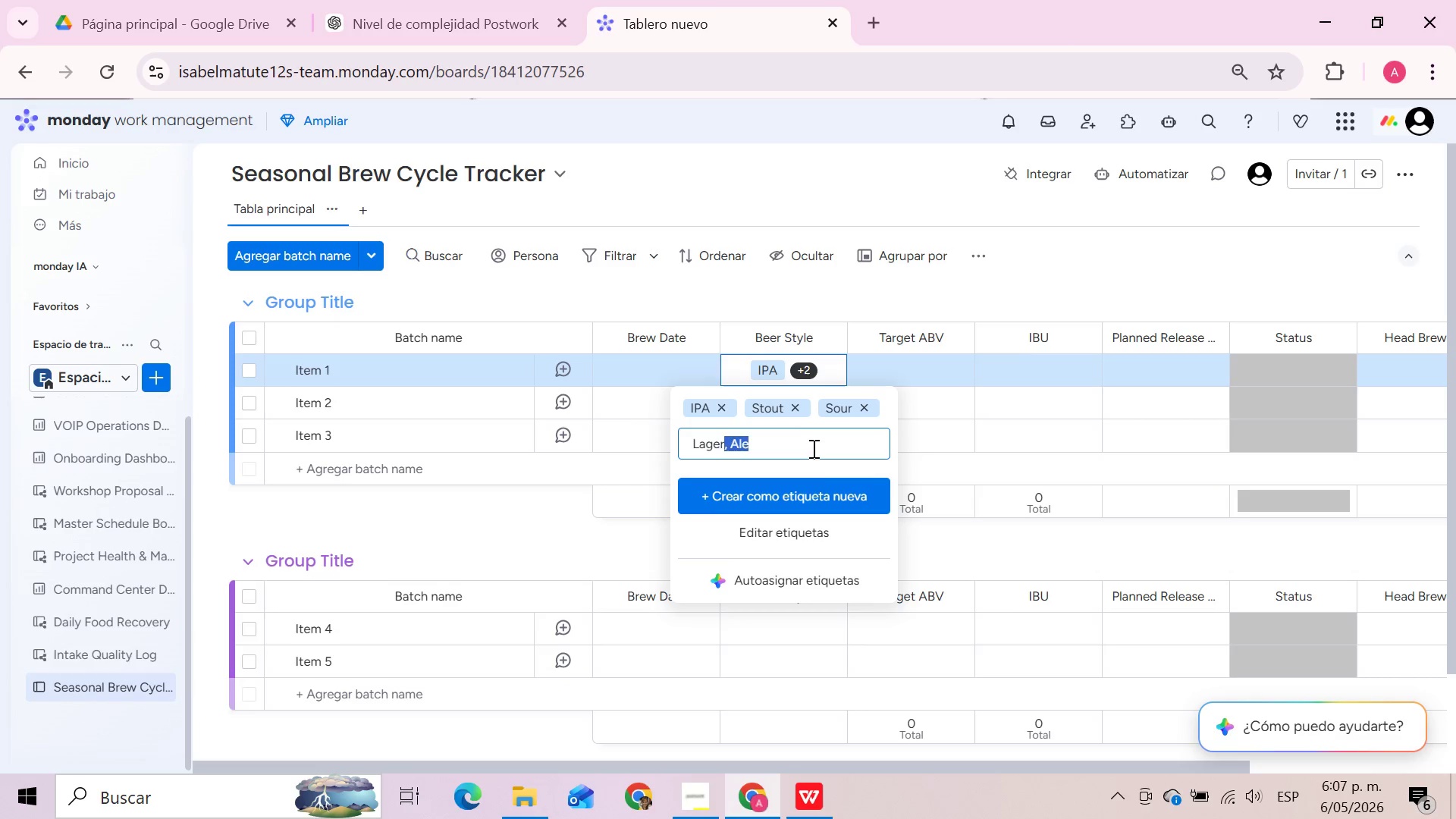 
key(Backspace)
 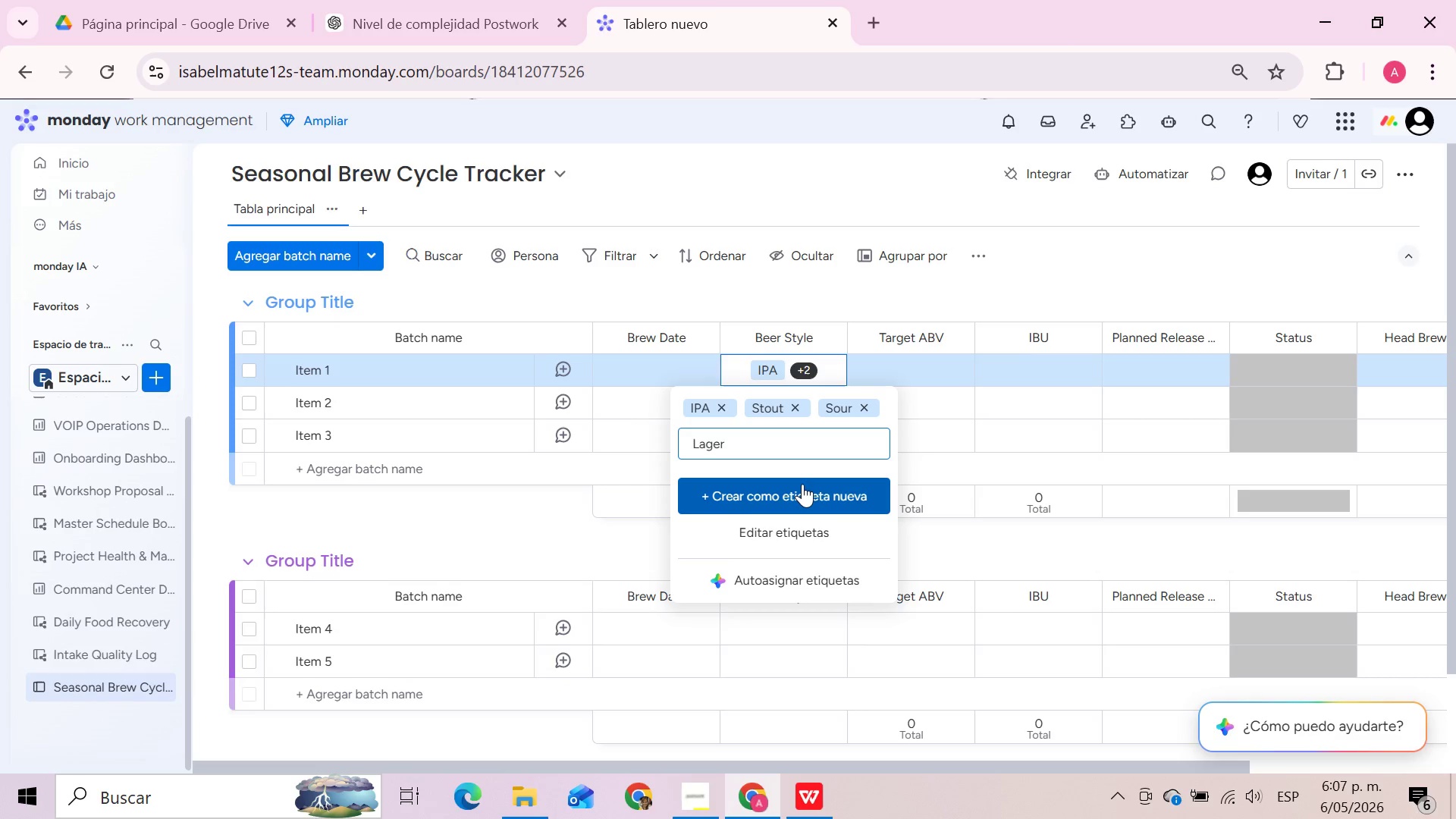 
left_click([802, 484])
 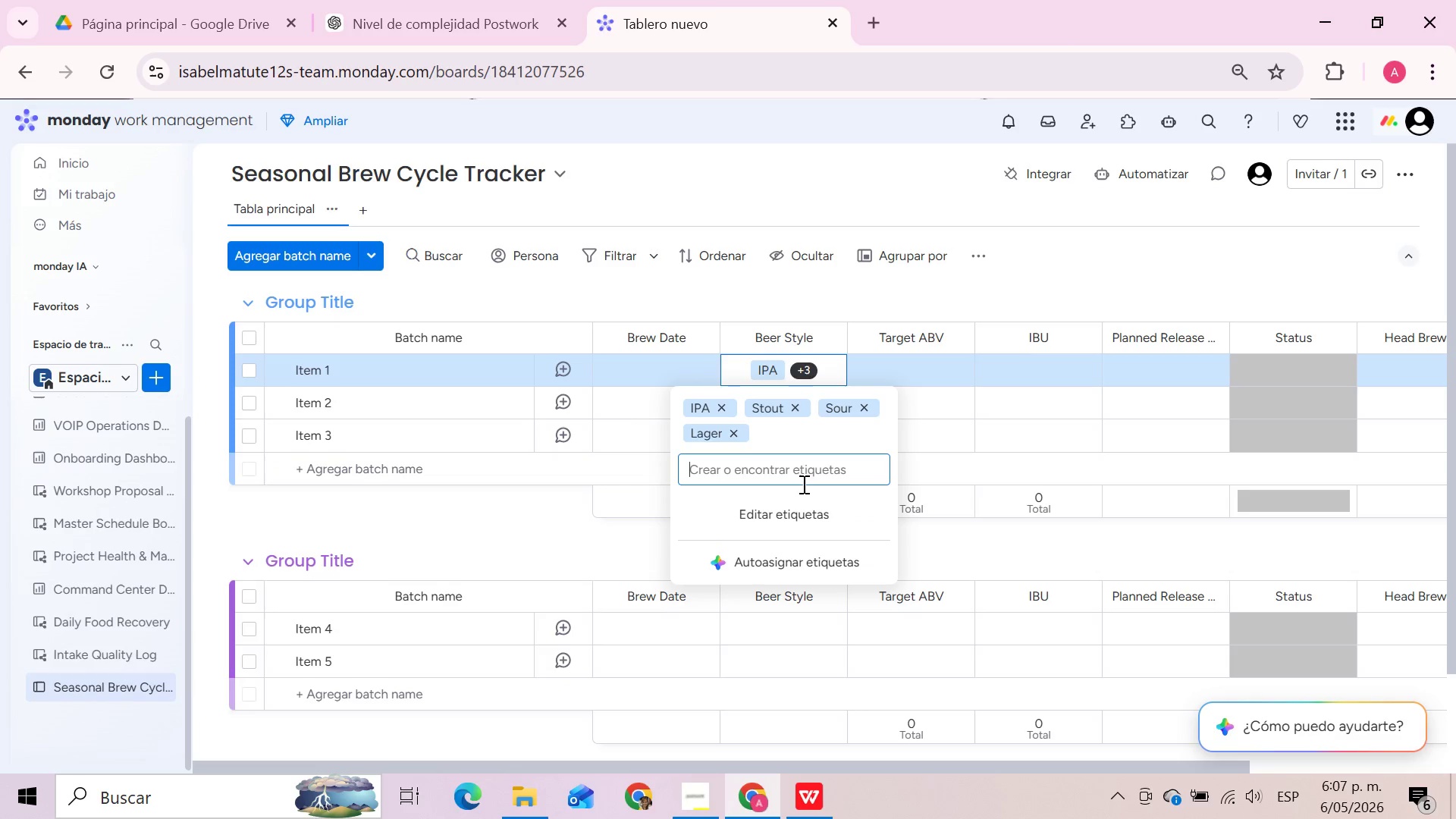 
left_click([805, 472])
 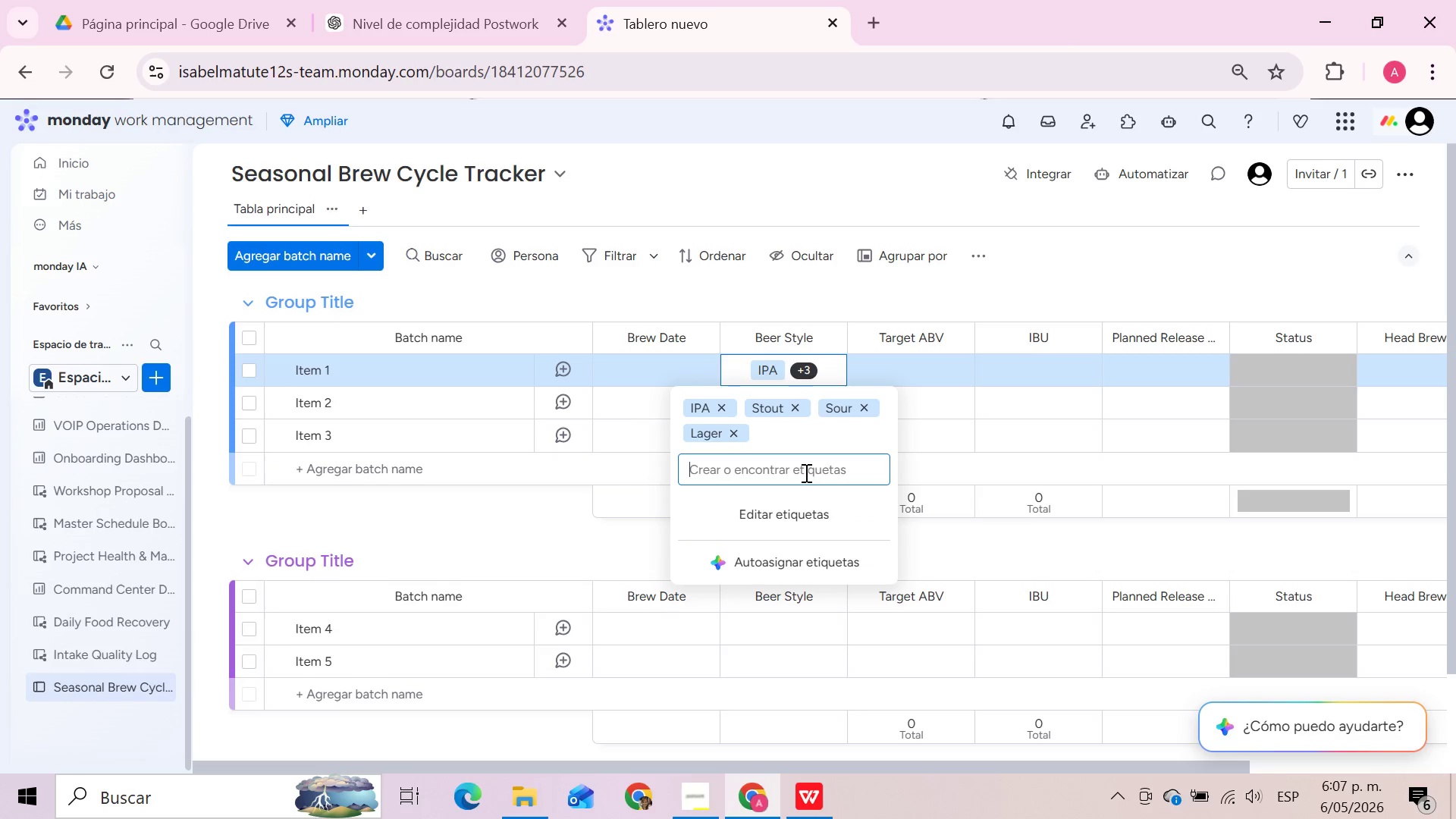 
key(Control+V)
 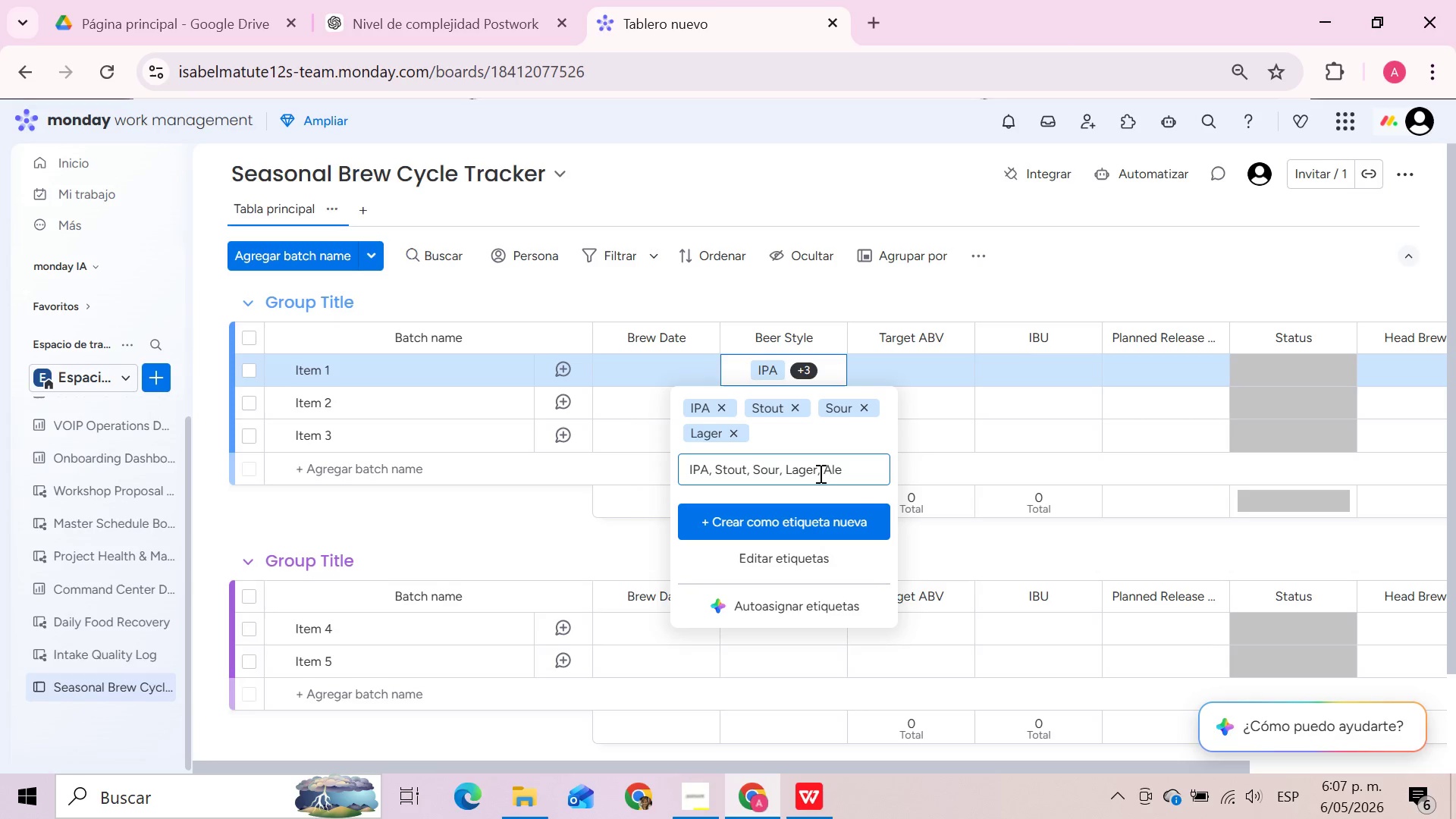 
left_click_drag(start_coordinate=[822, 472], to_coordinate=[673, 468])
 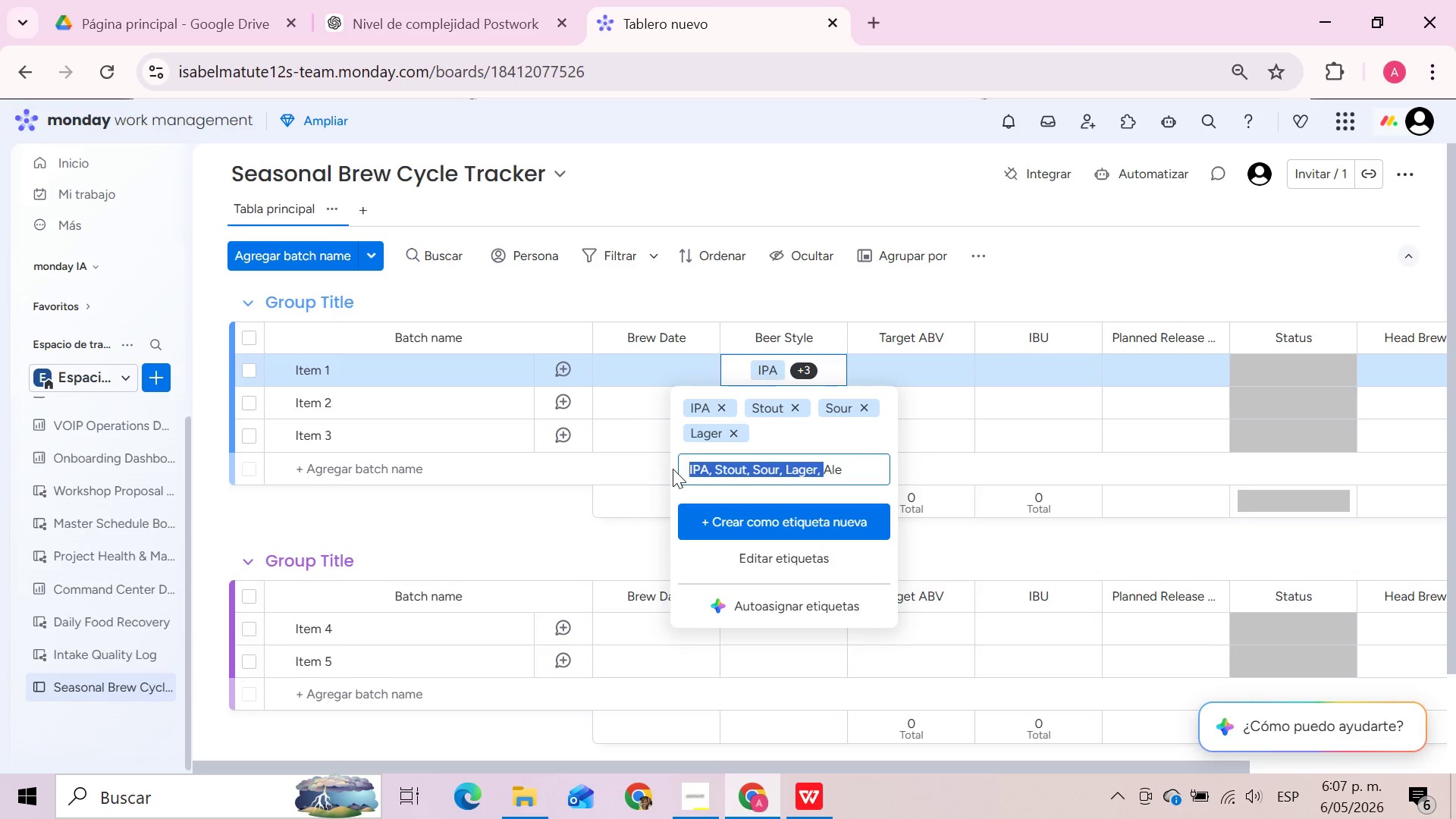 
key(Backspace)
 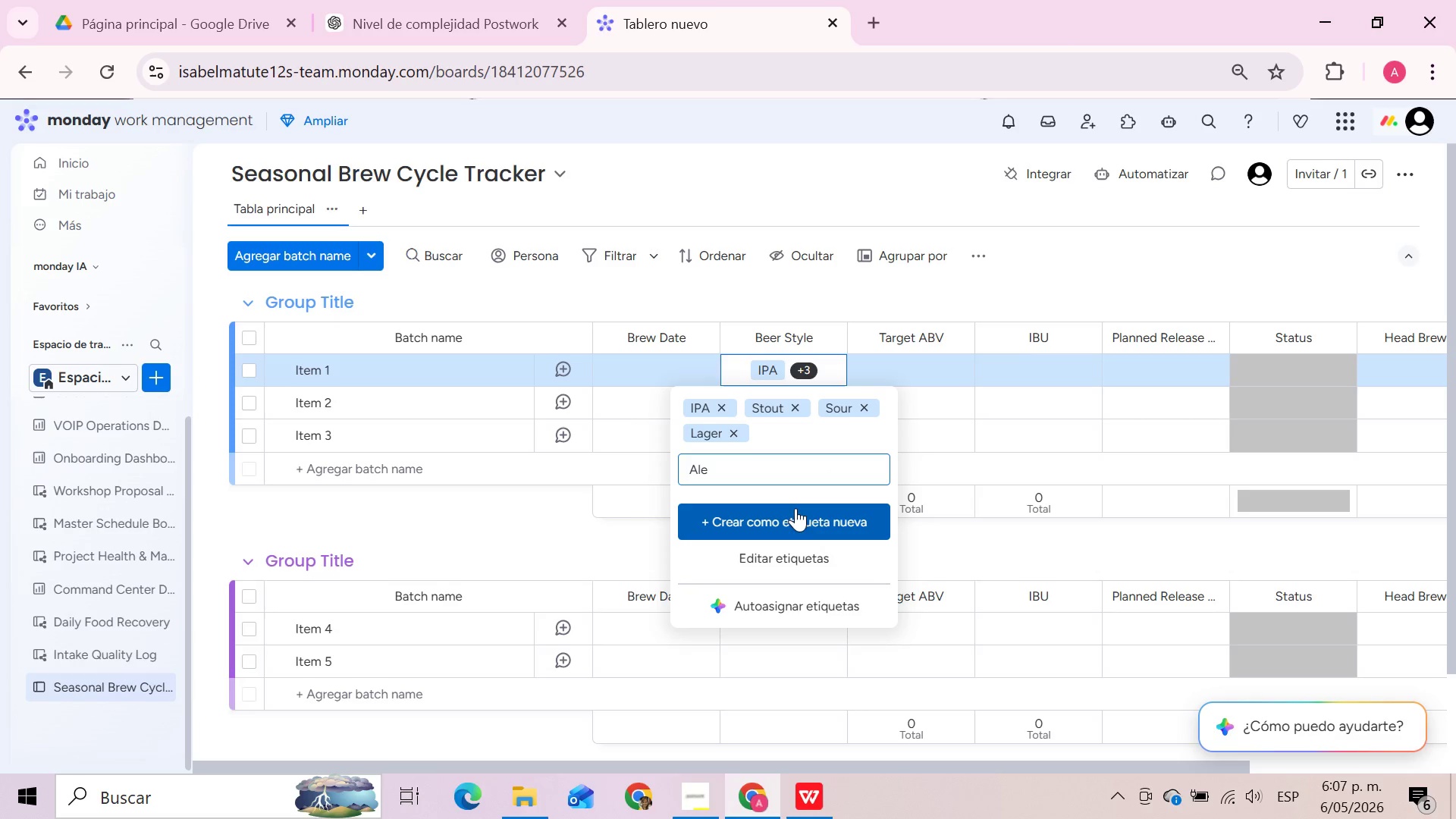 
left_click([802, 514])
 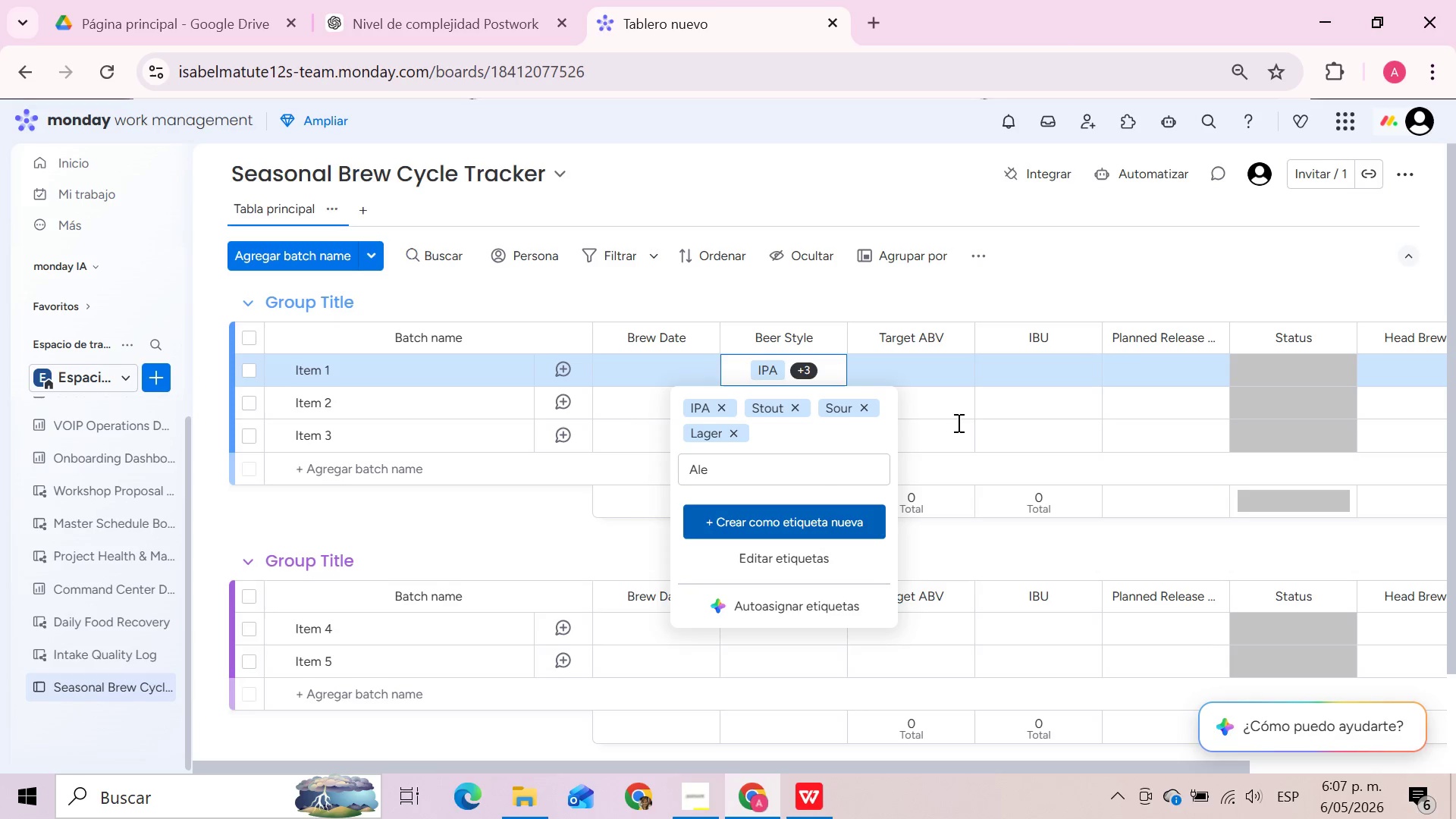 
mouse_move([1114, 368])
 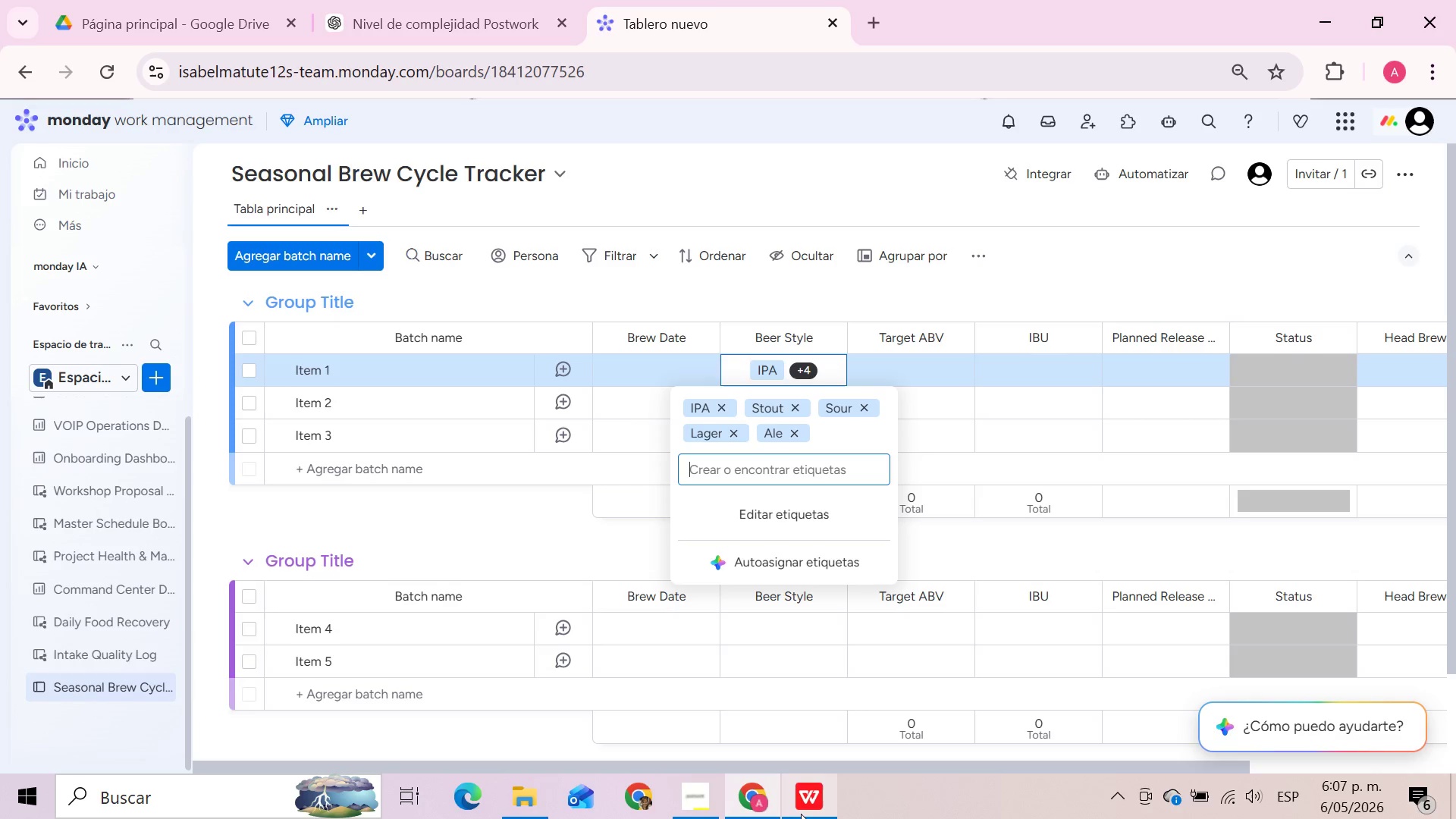 
left_click([802, 812])
 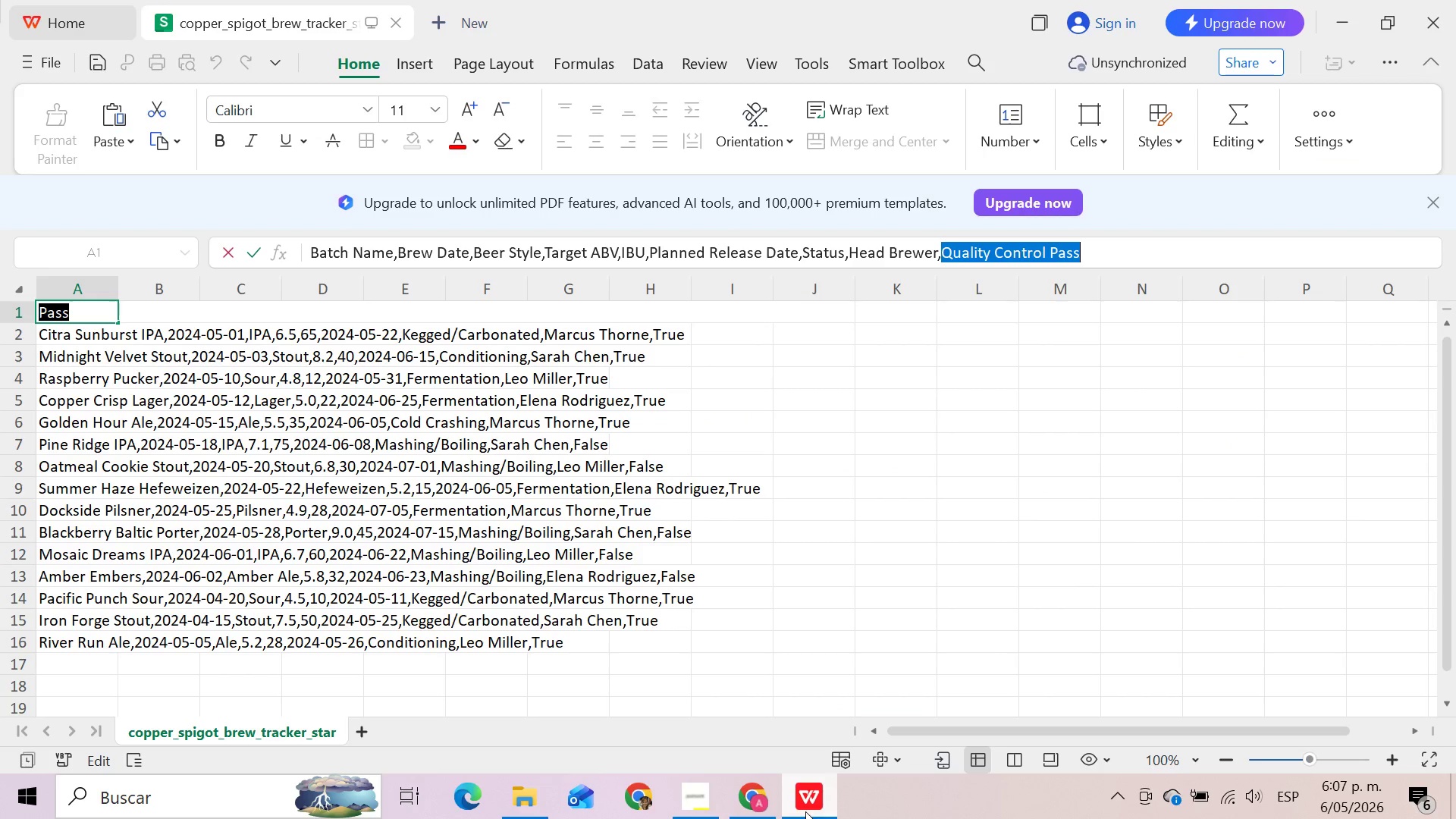 
left_click([805, 811])
 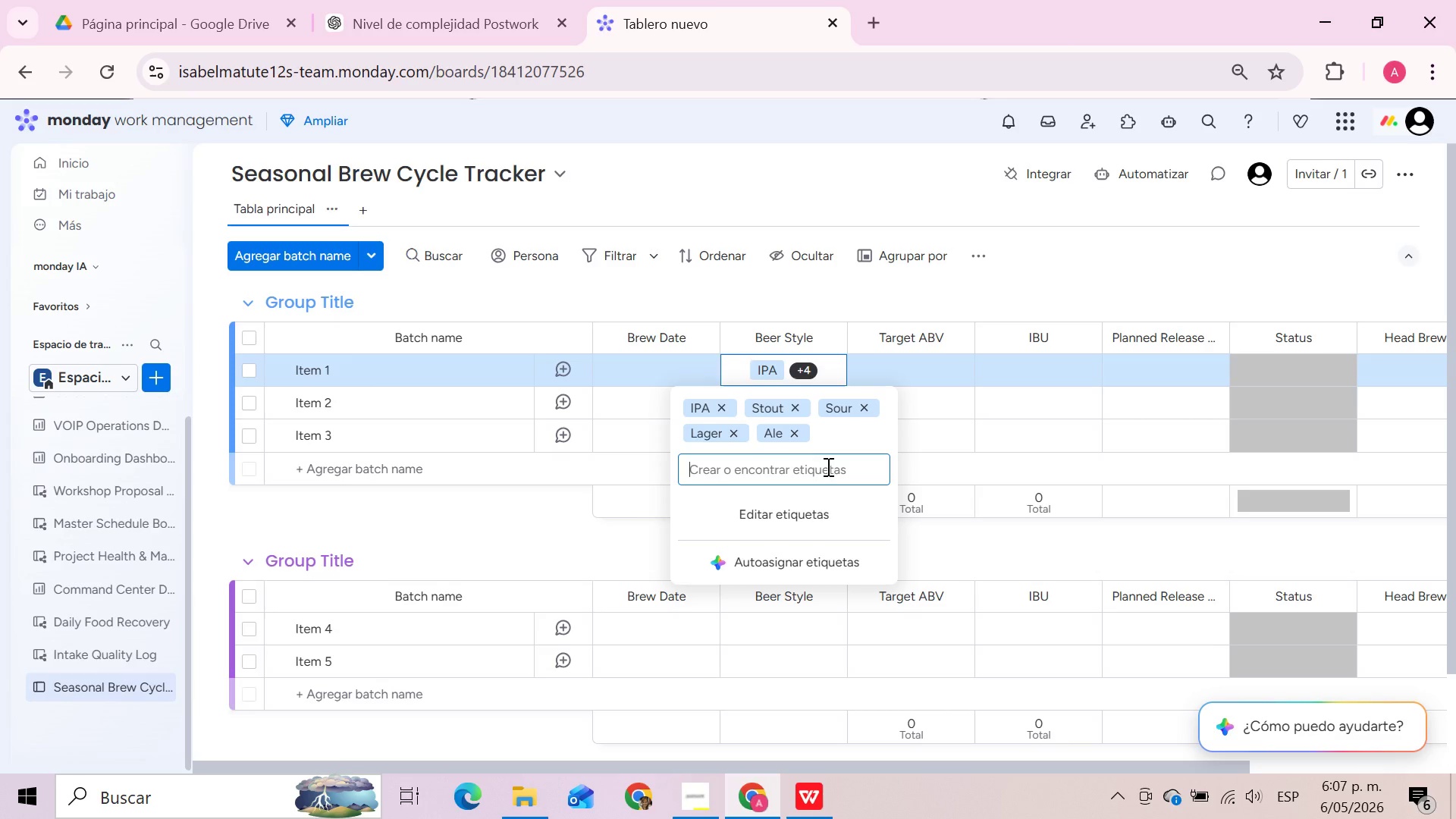 
left_click([821, 480])
 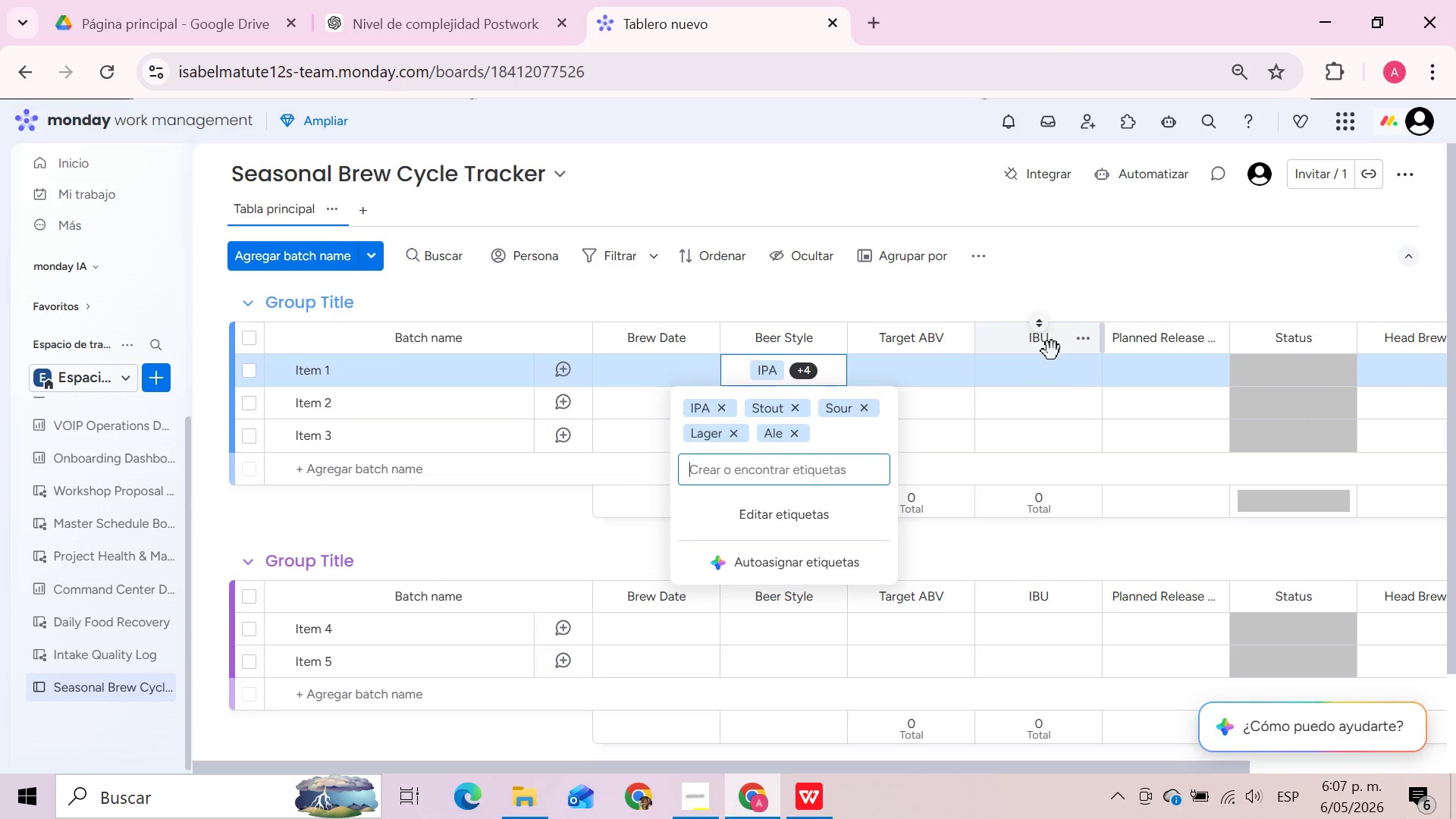 
type(Hefeweizen)
 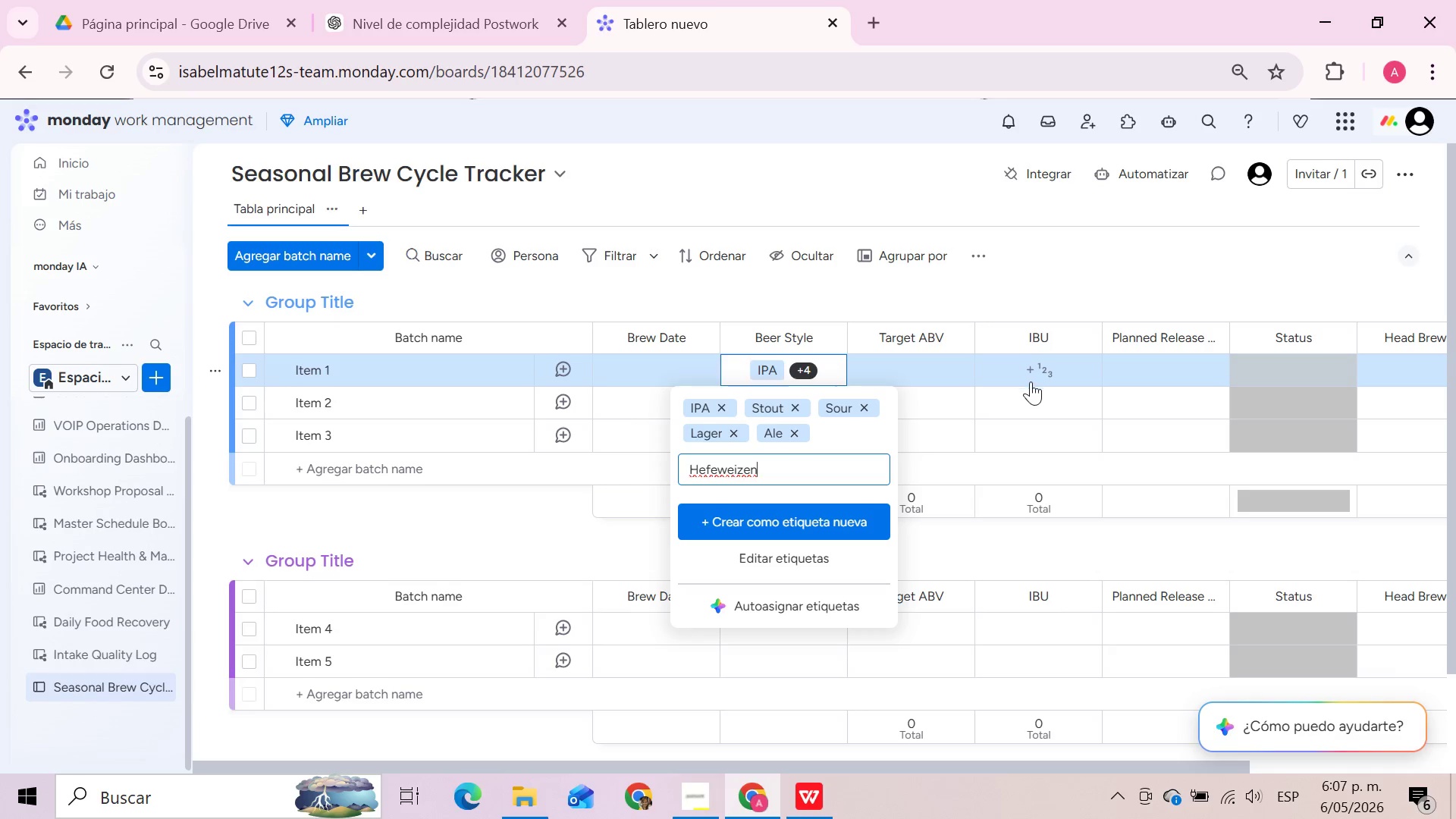 
left_click([826, 519])
 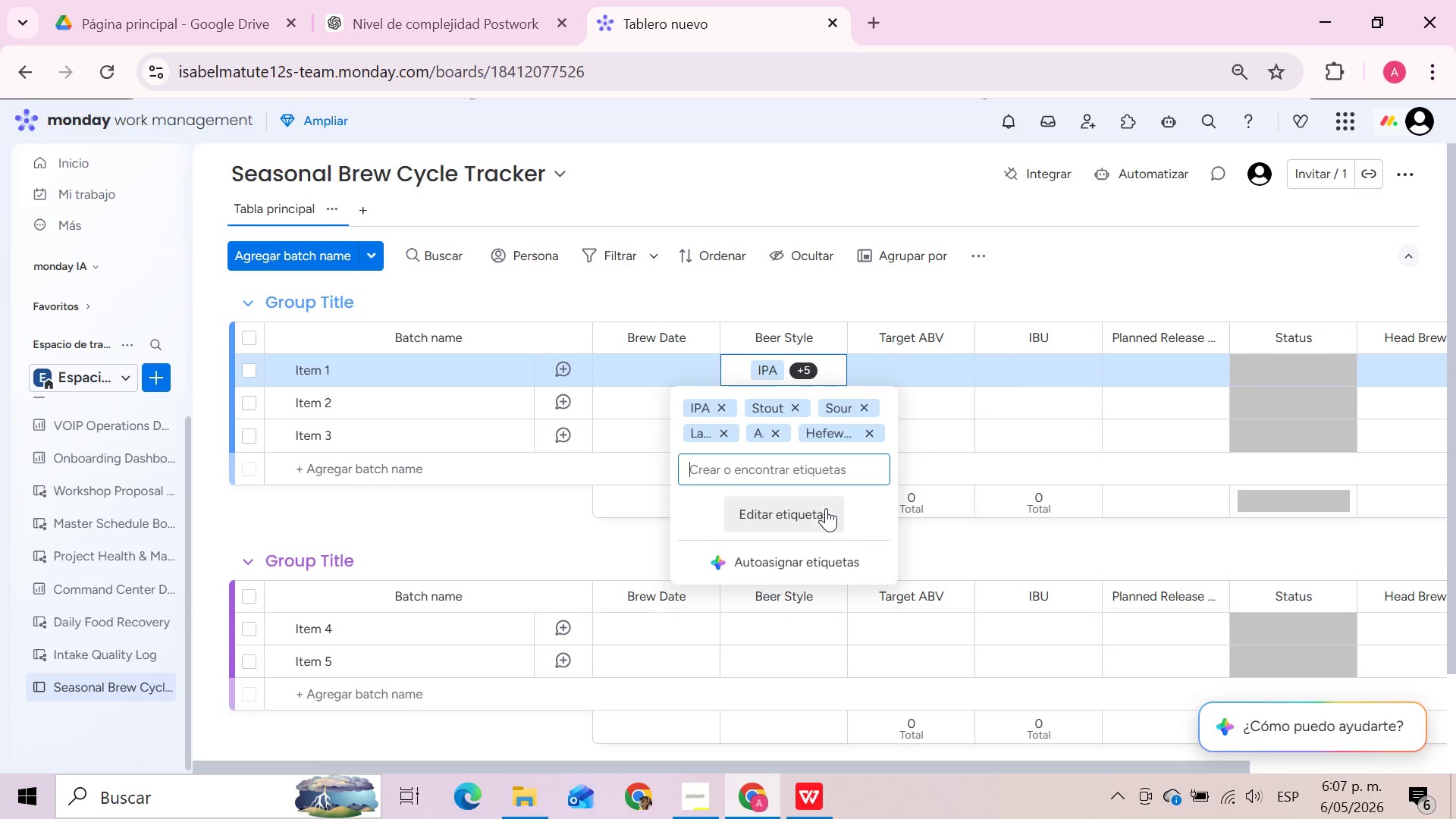 
left_click([830, 469])
 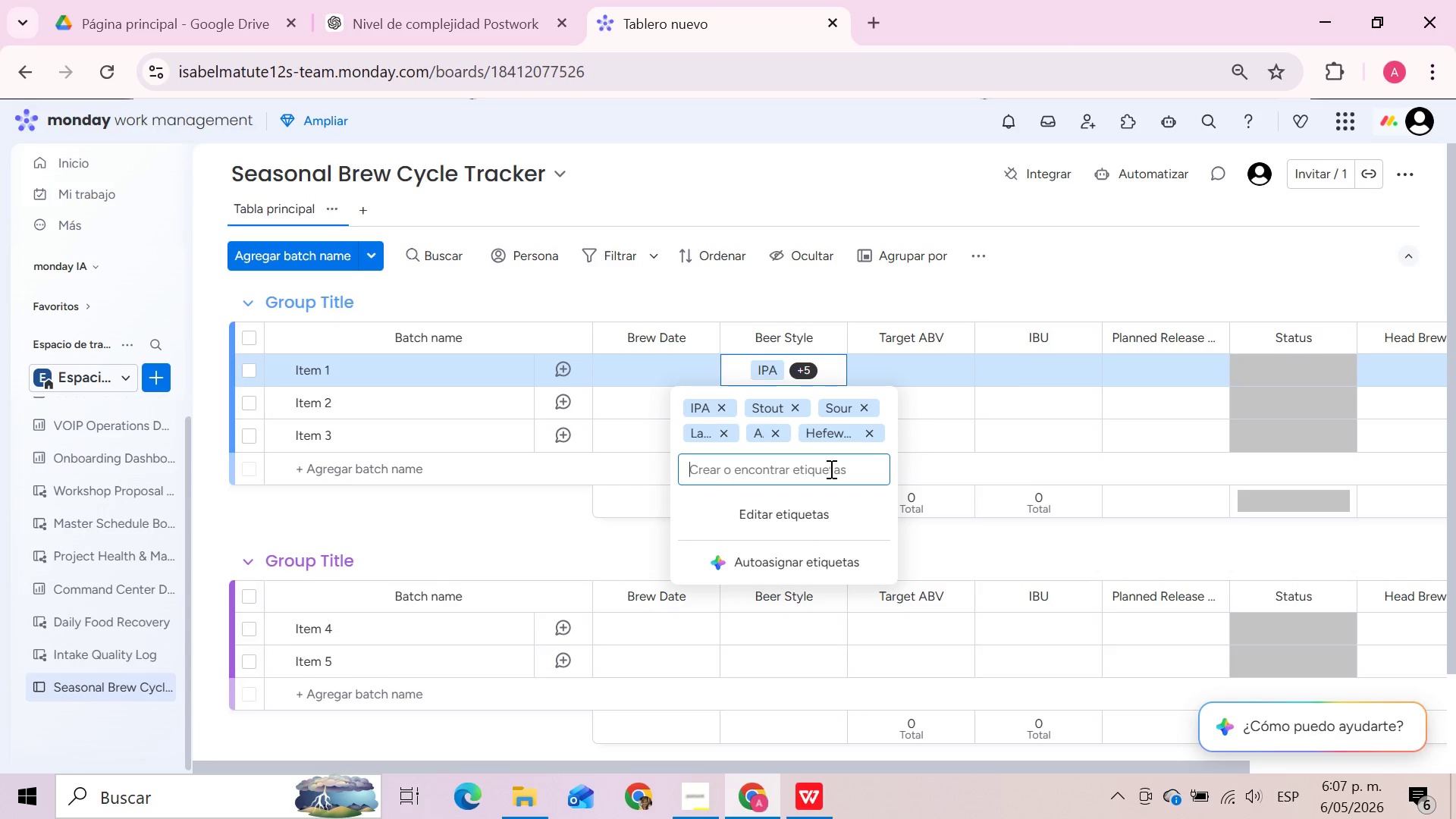 
type(Pils)
 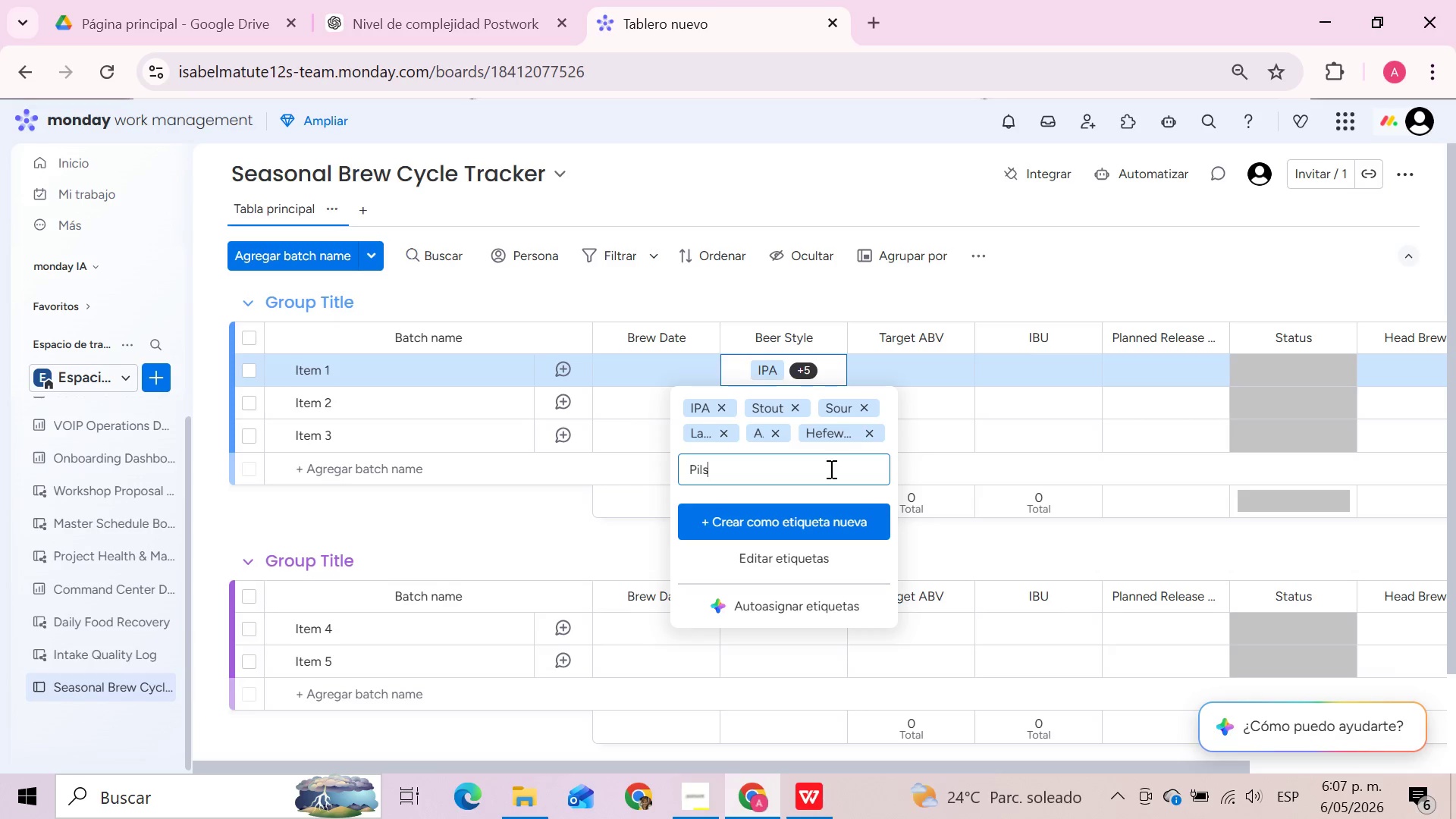 
type(ner)
 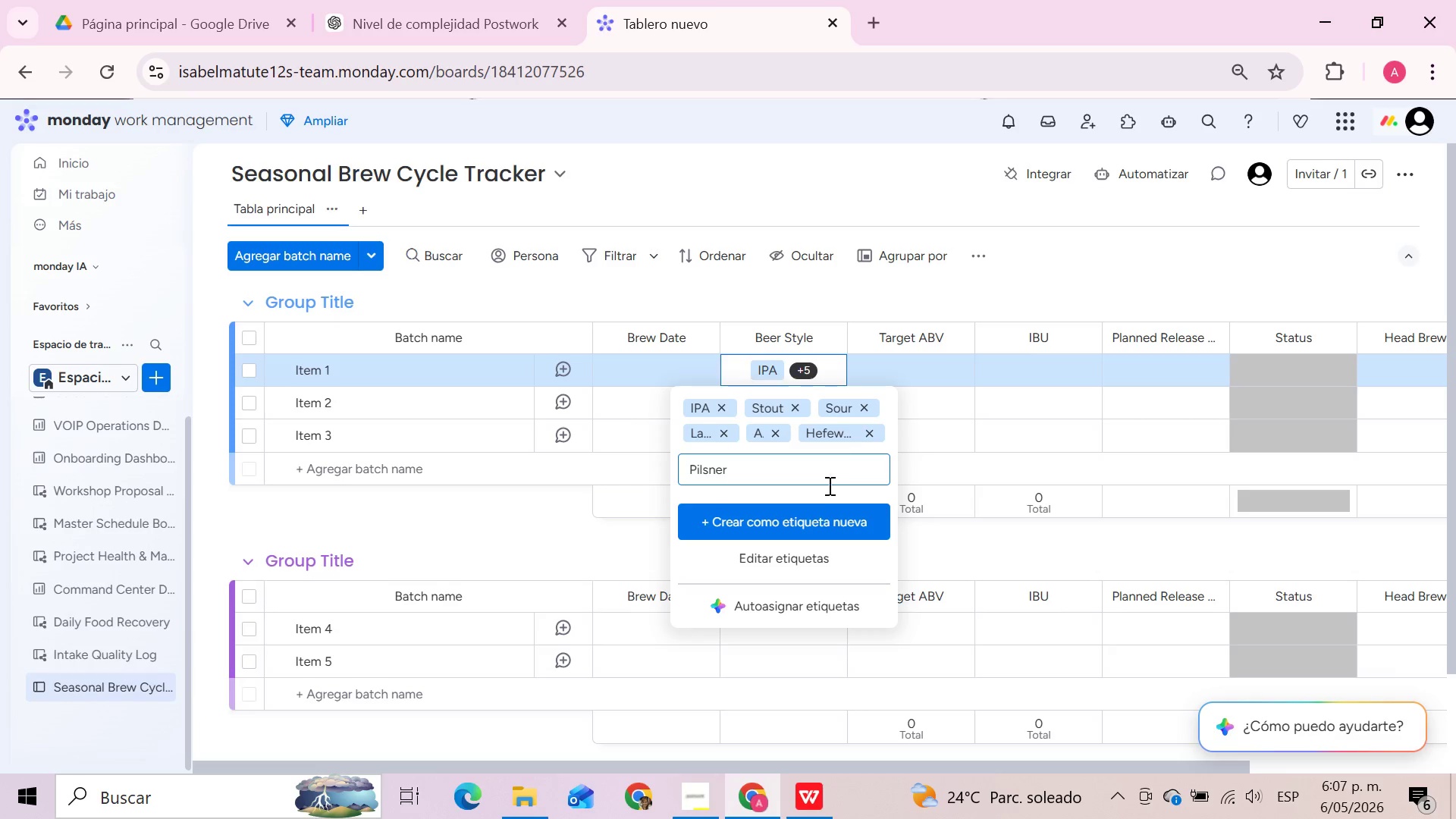 
left_click([818, 515])
 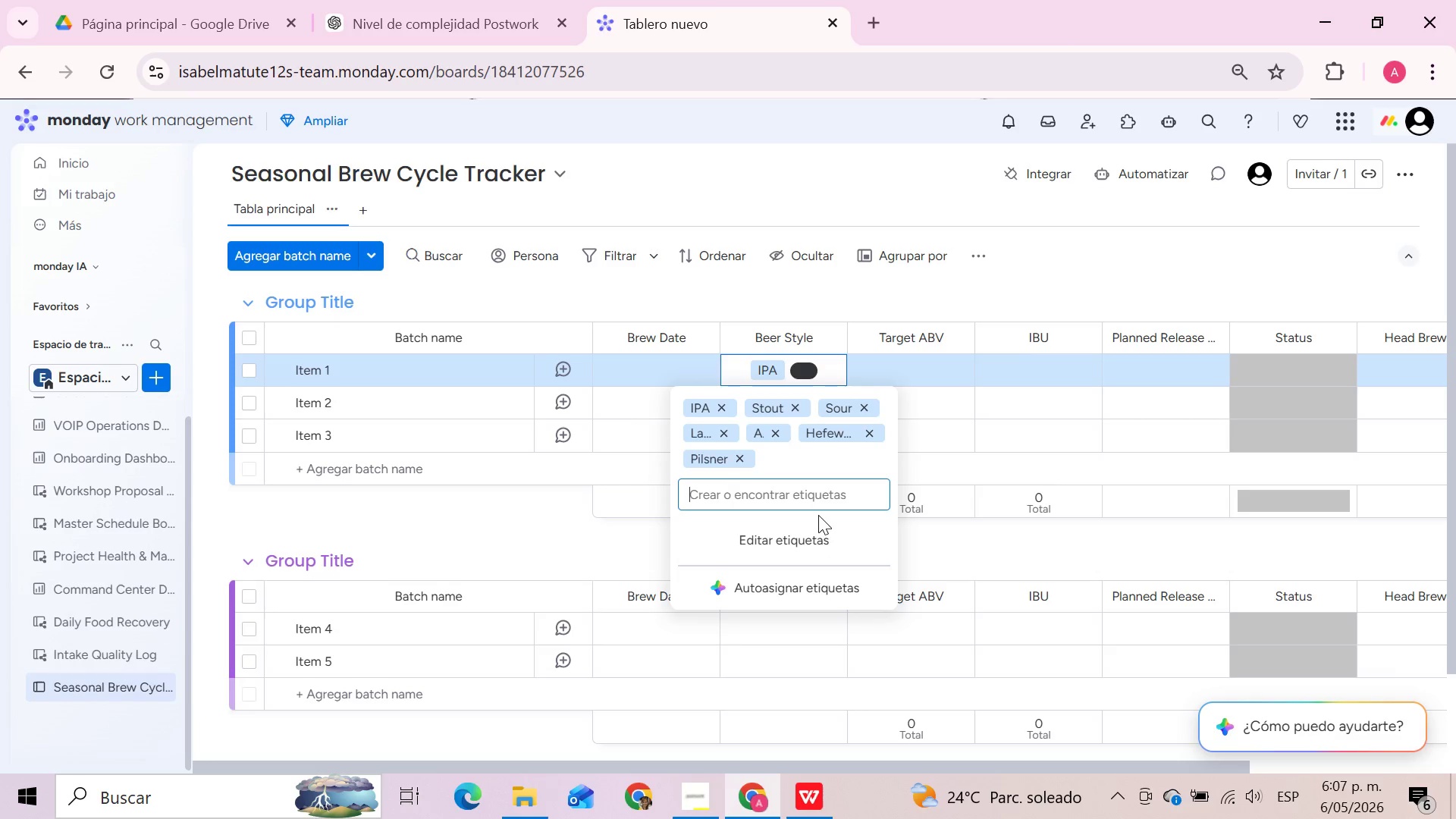 
left_click([808, 495])
 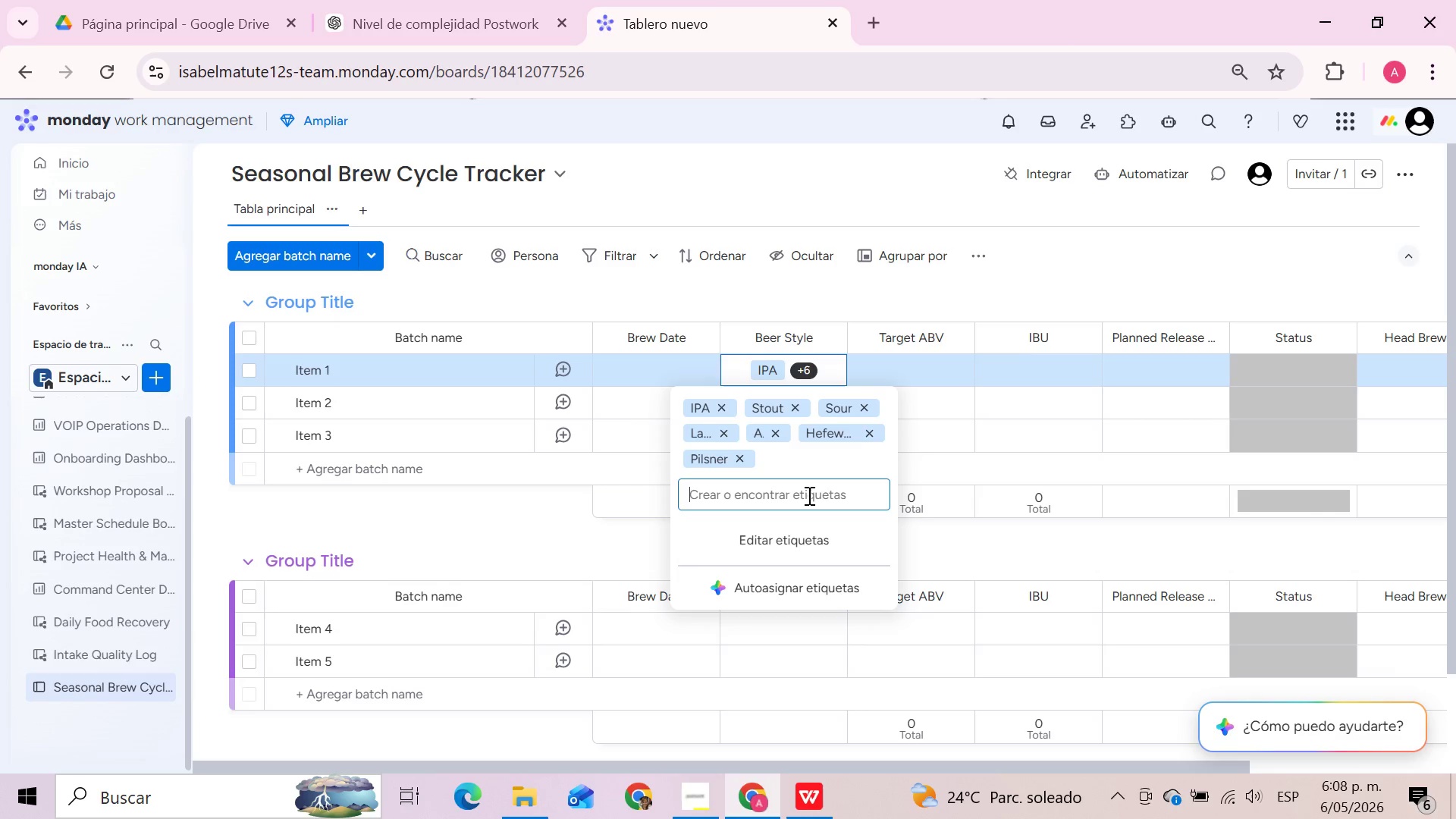 
type(Porter)
 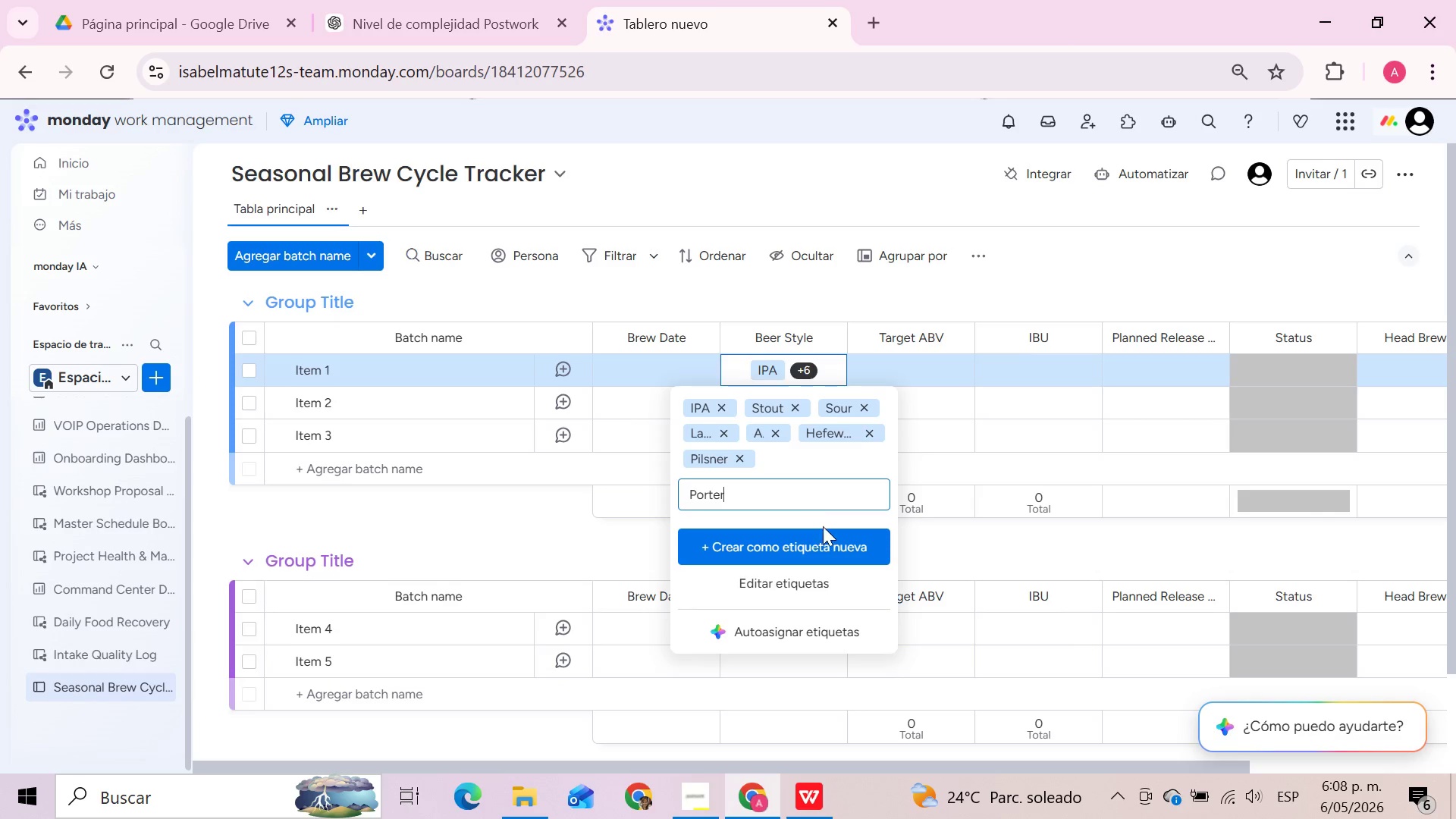 
left_click([823, 540])
 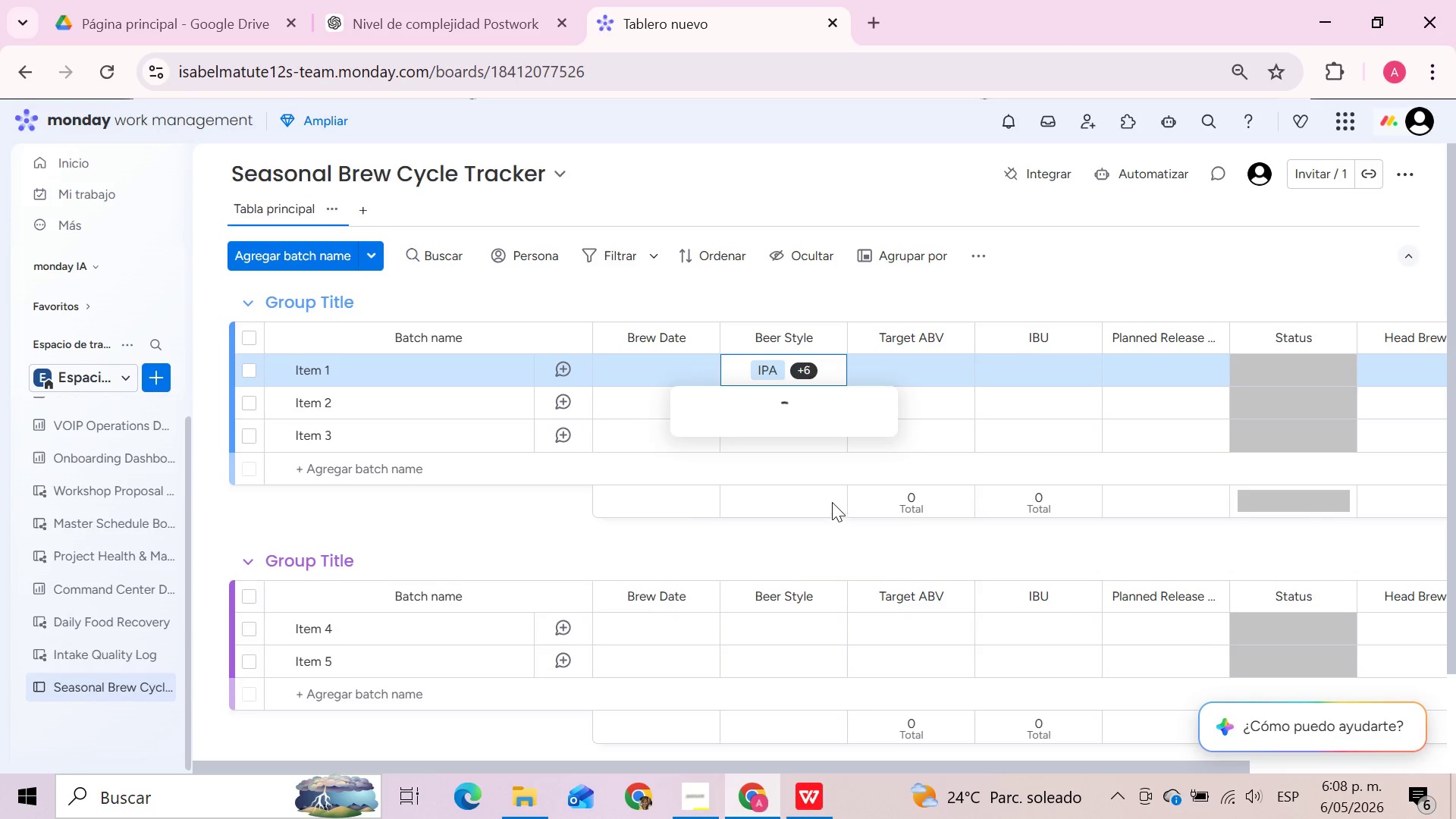 
left_click([832, 494])
 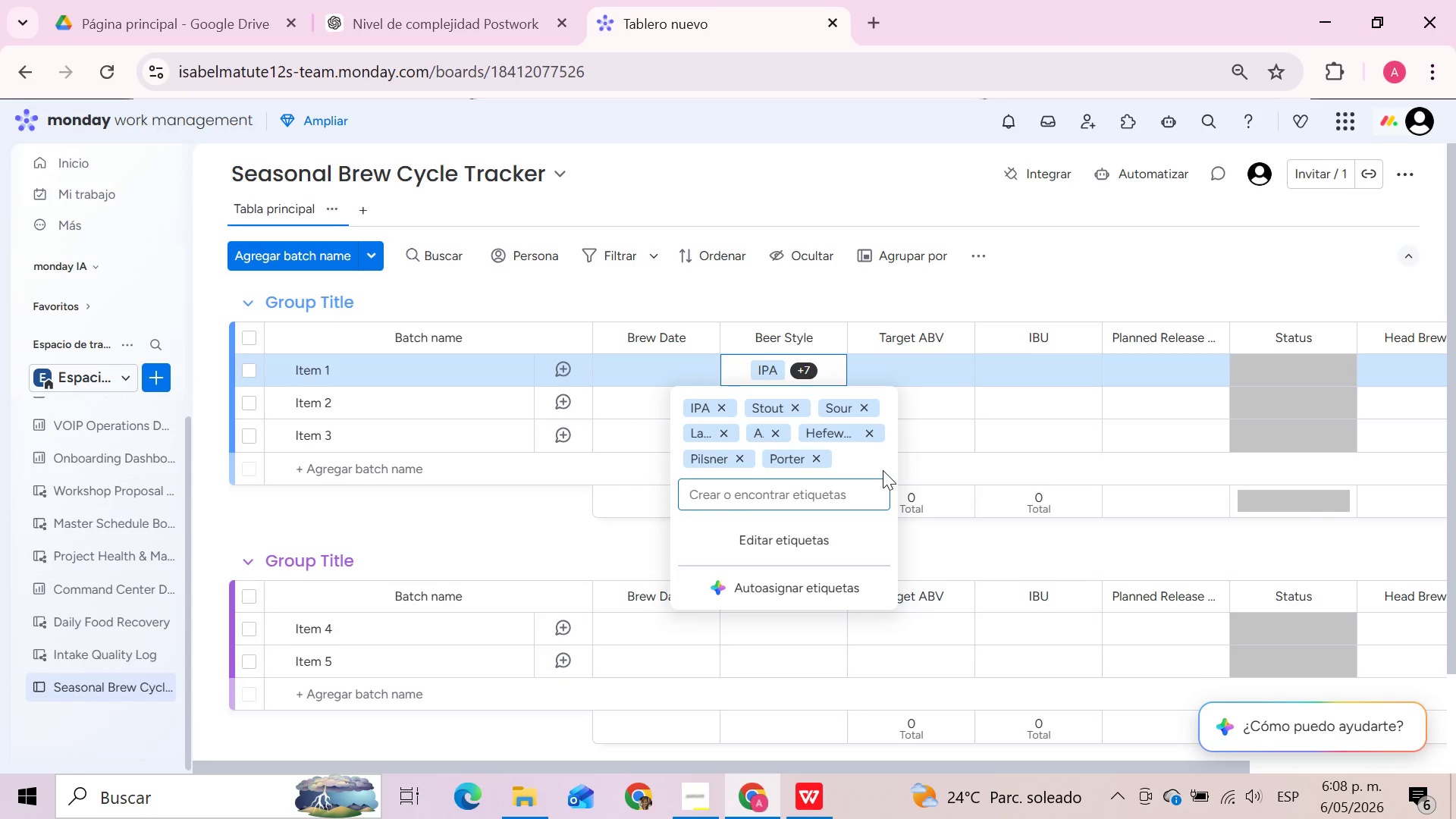 
type(Amber Ale)
 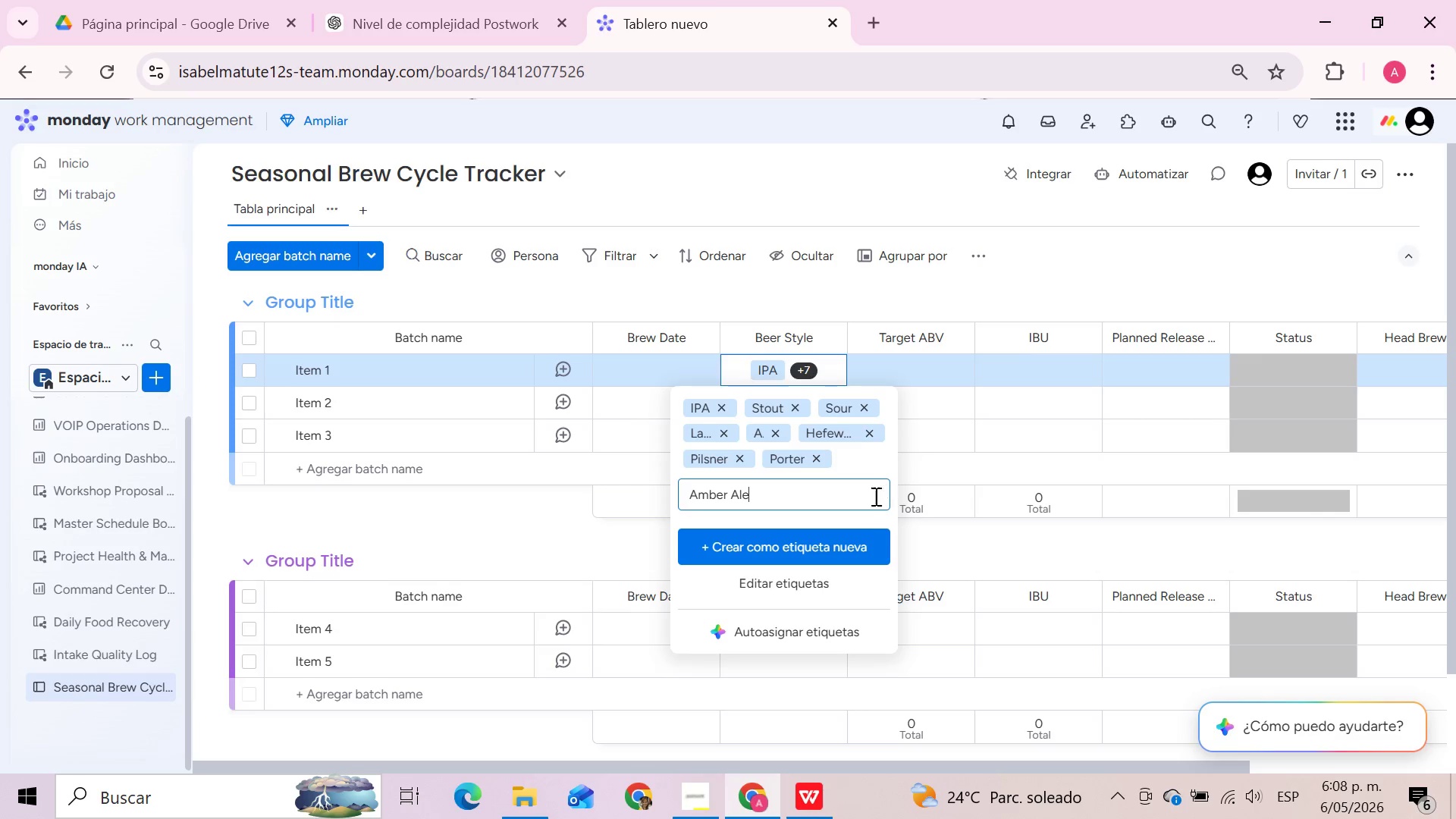 
left_click([849, 532])
 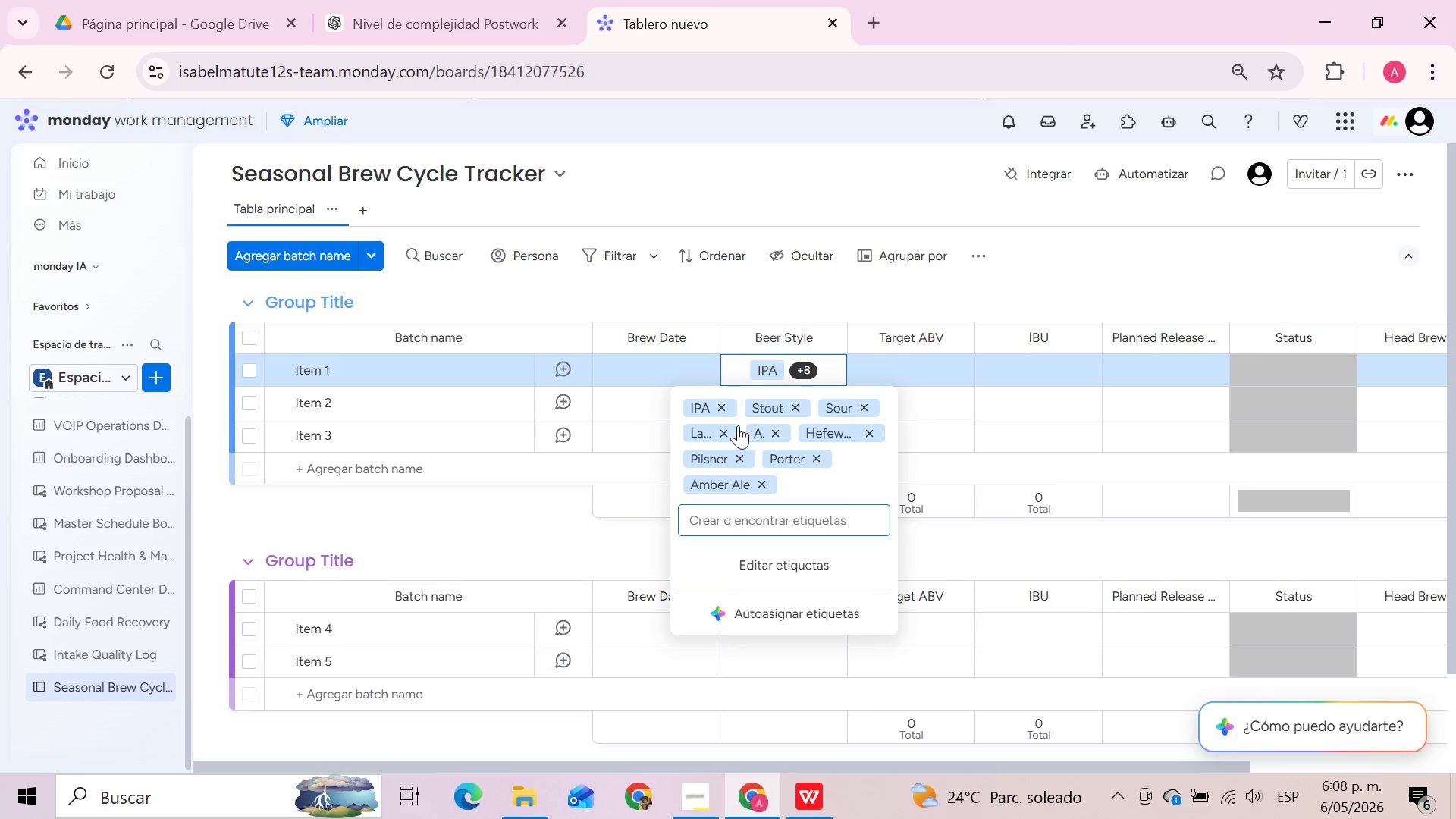 
left_click([722, 406])
 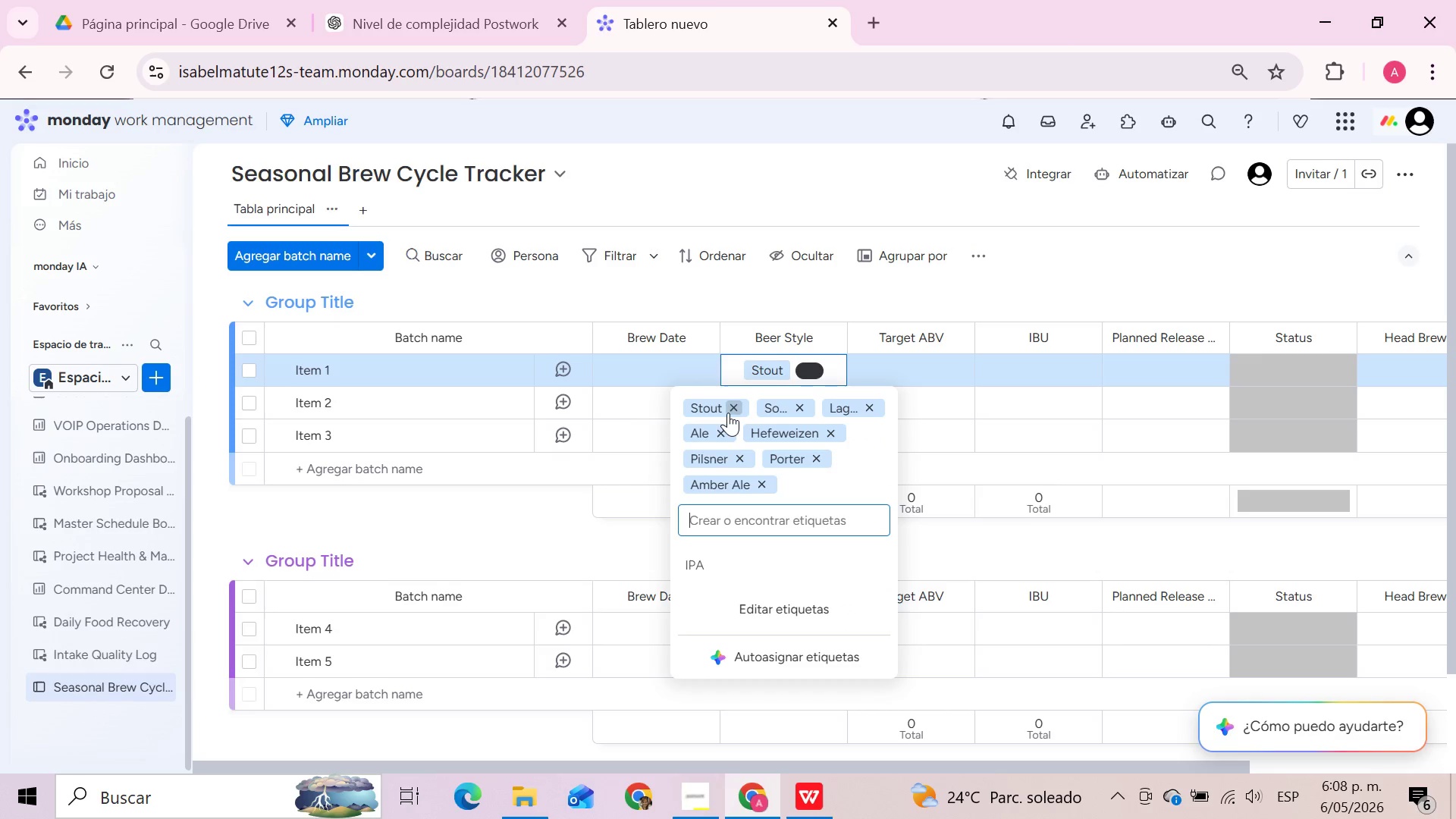 
left_click([735, 409])
 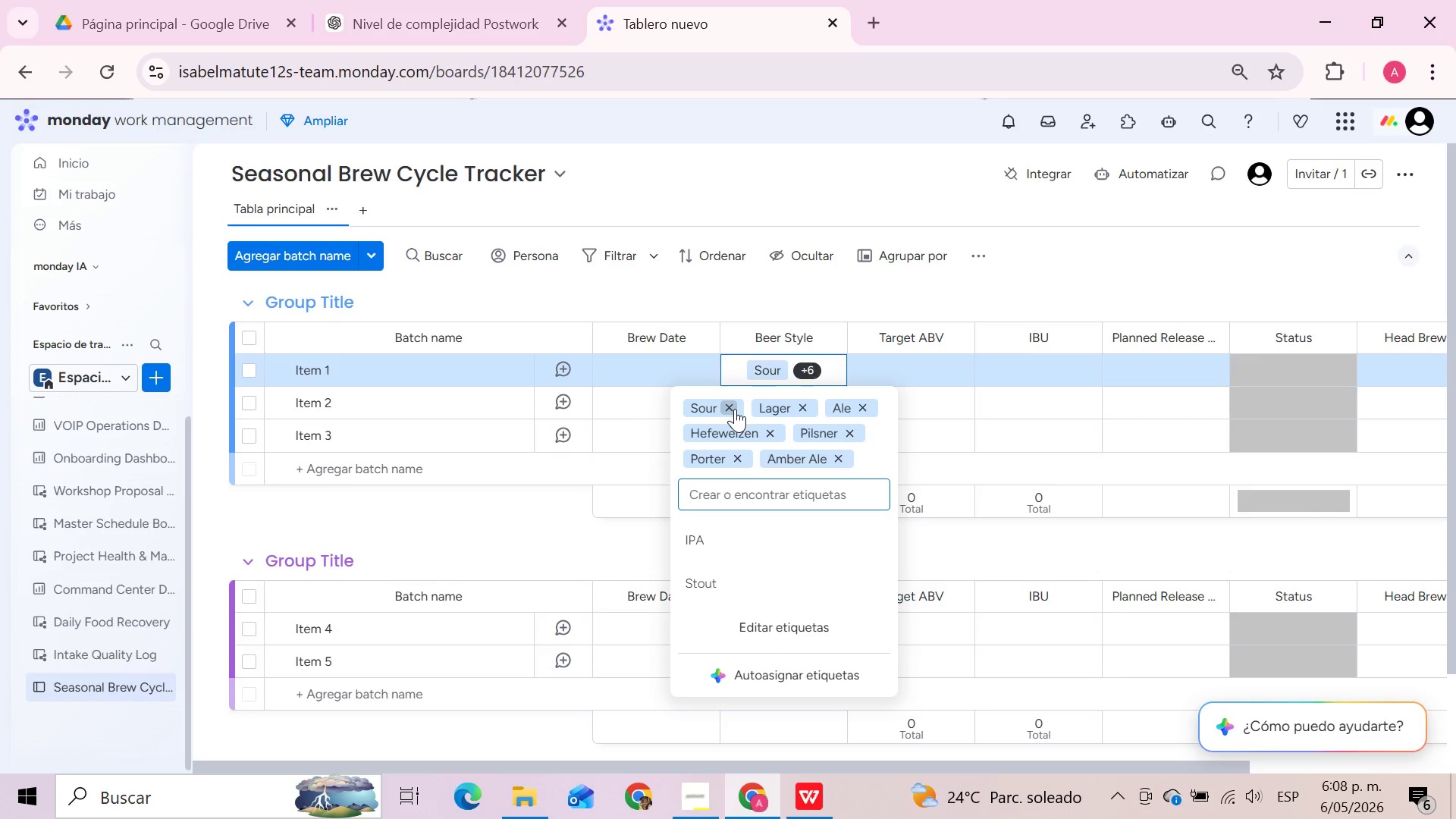 
left_click([730, 409])
 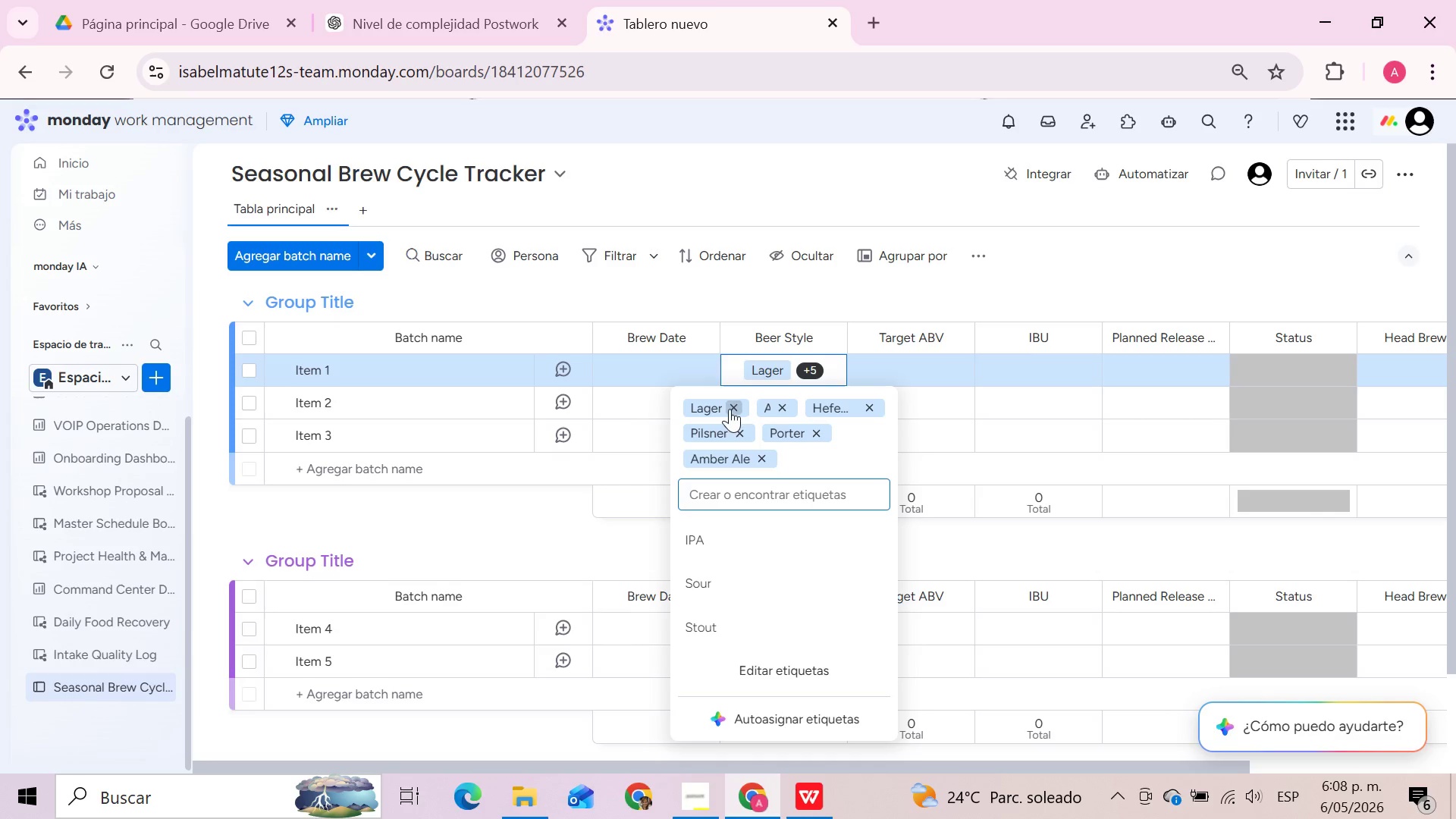 
left_click([737, 409])
 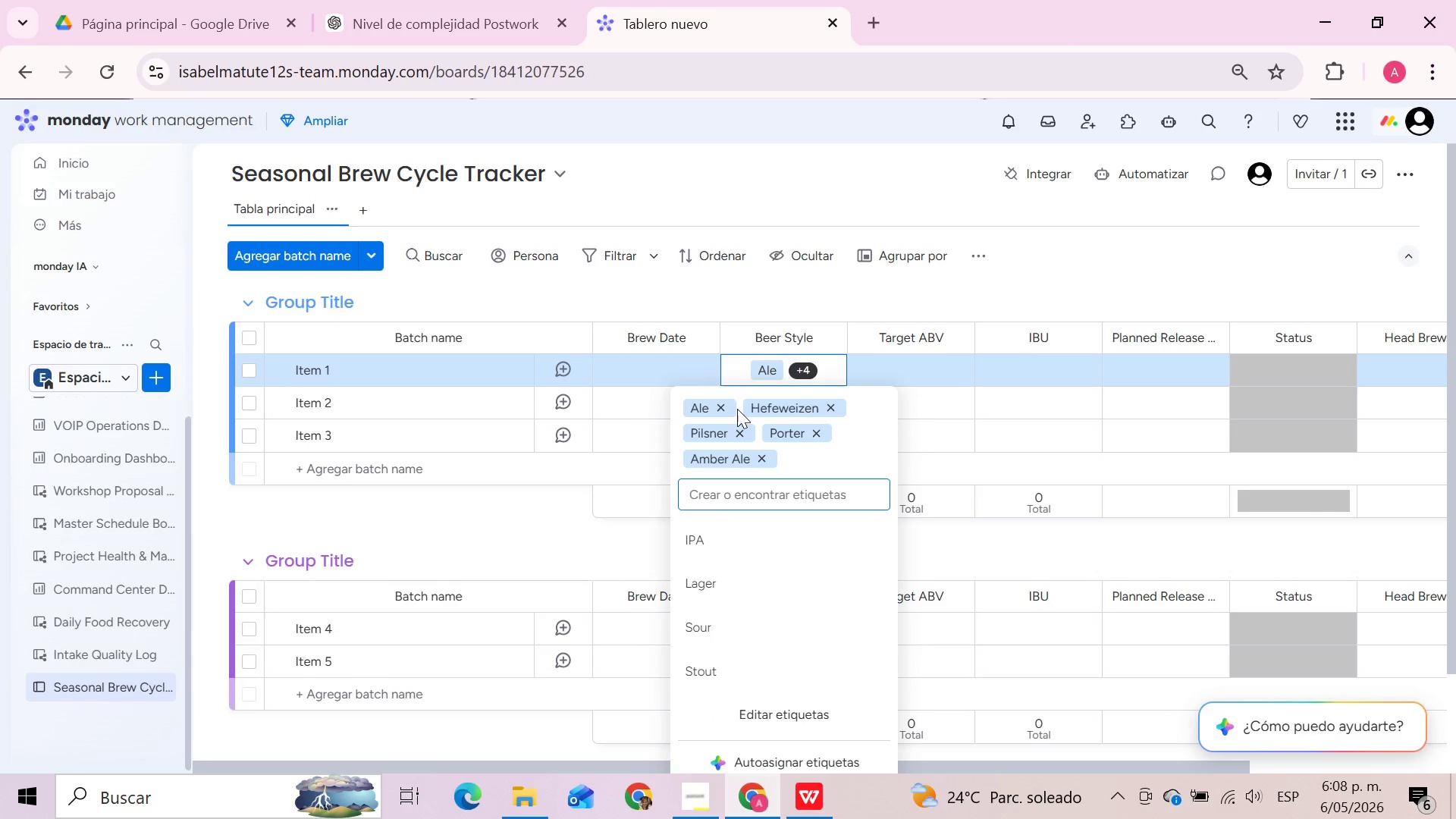 
left_click([721, 406])
 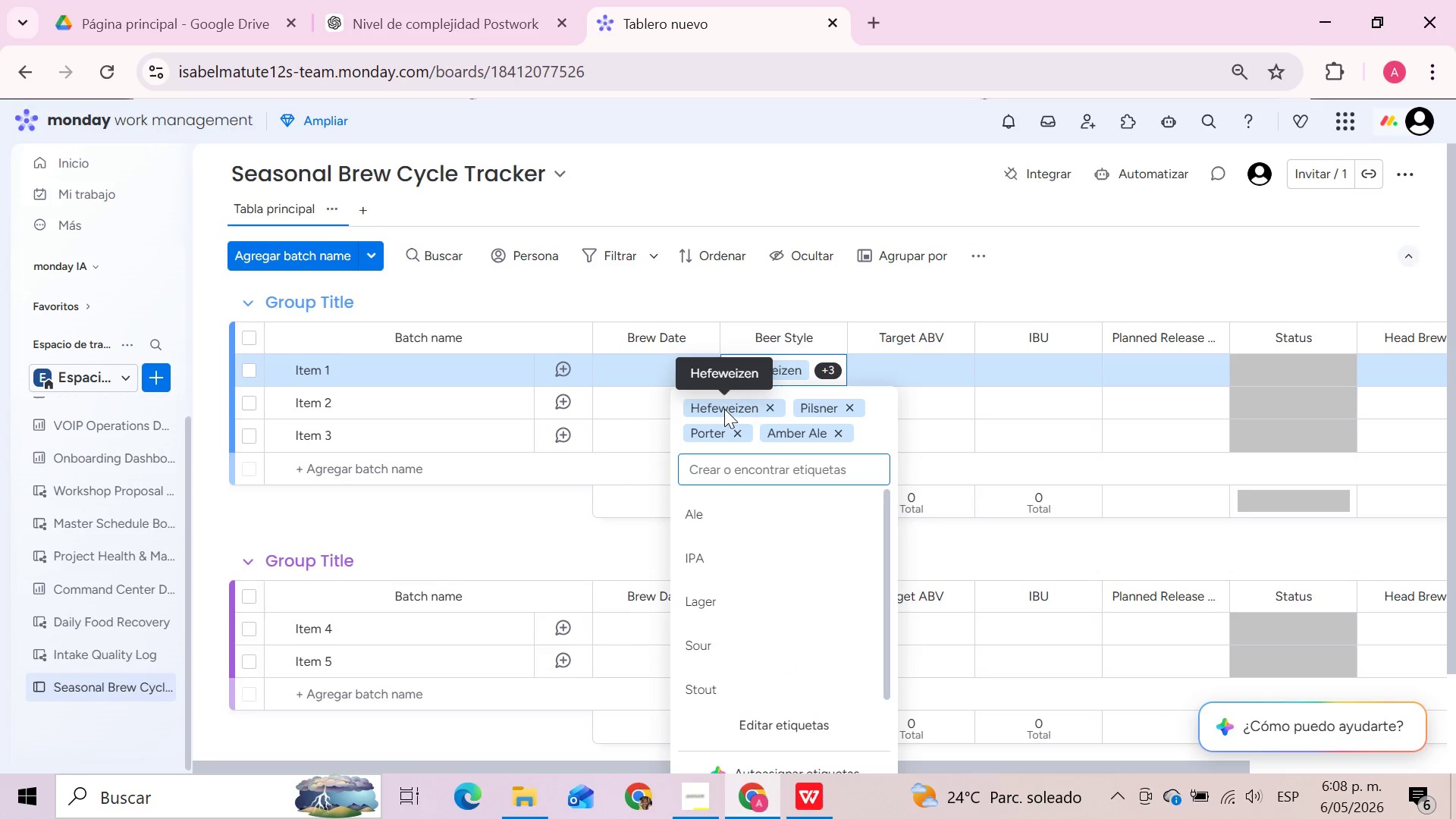 
left_click([774, 411])
 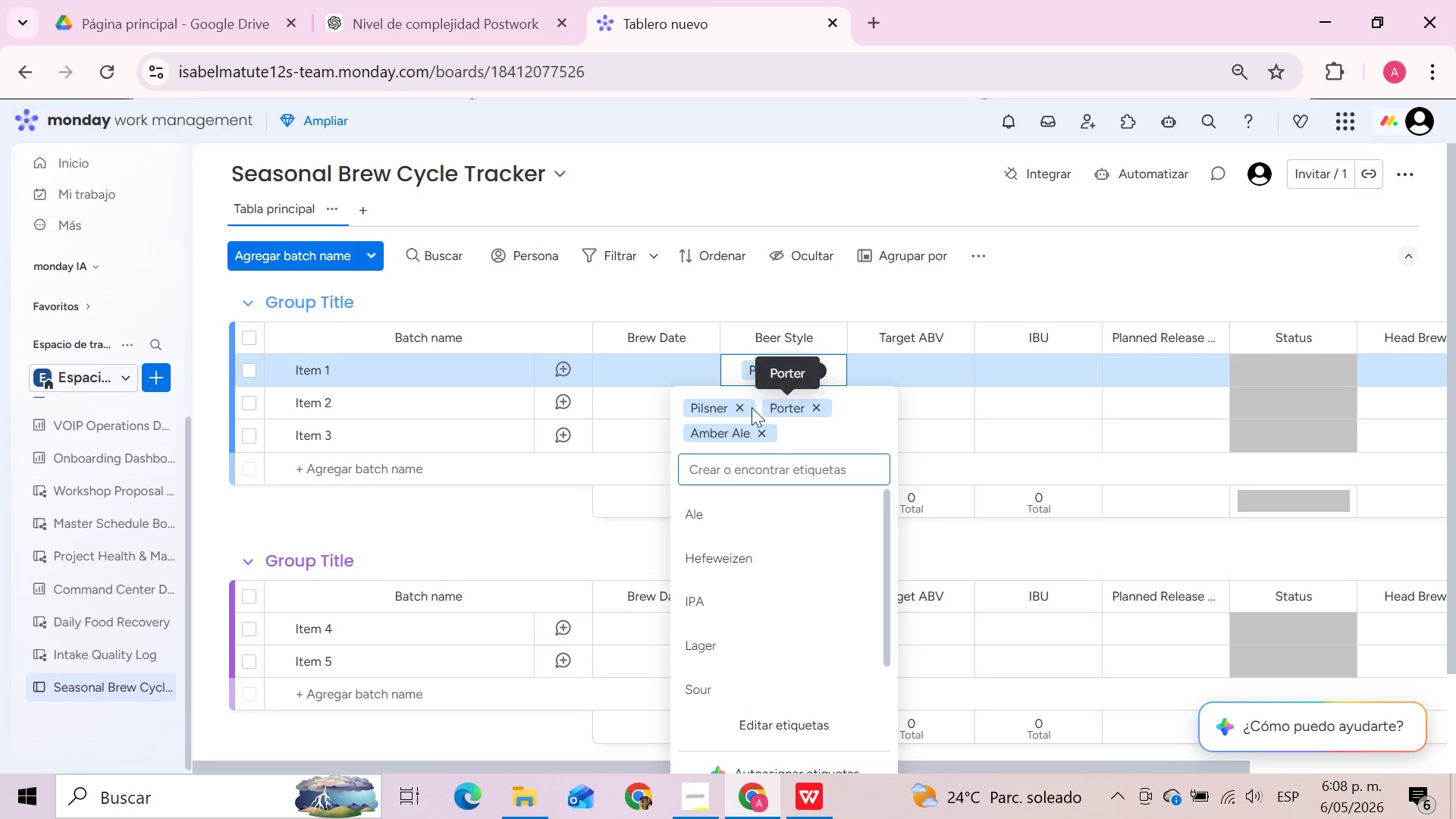 
left_click([731, 407])
 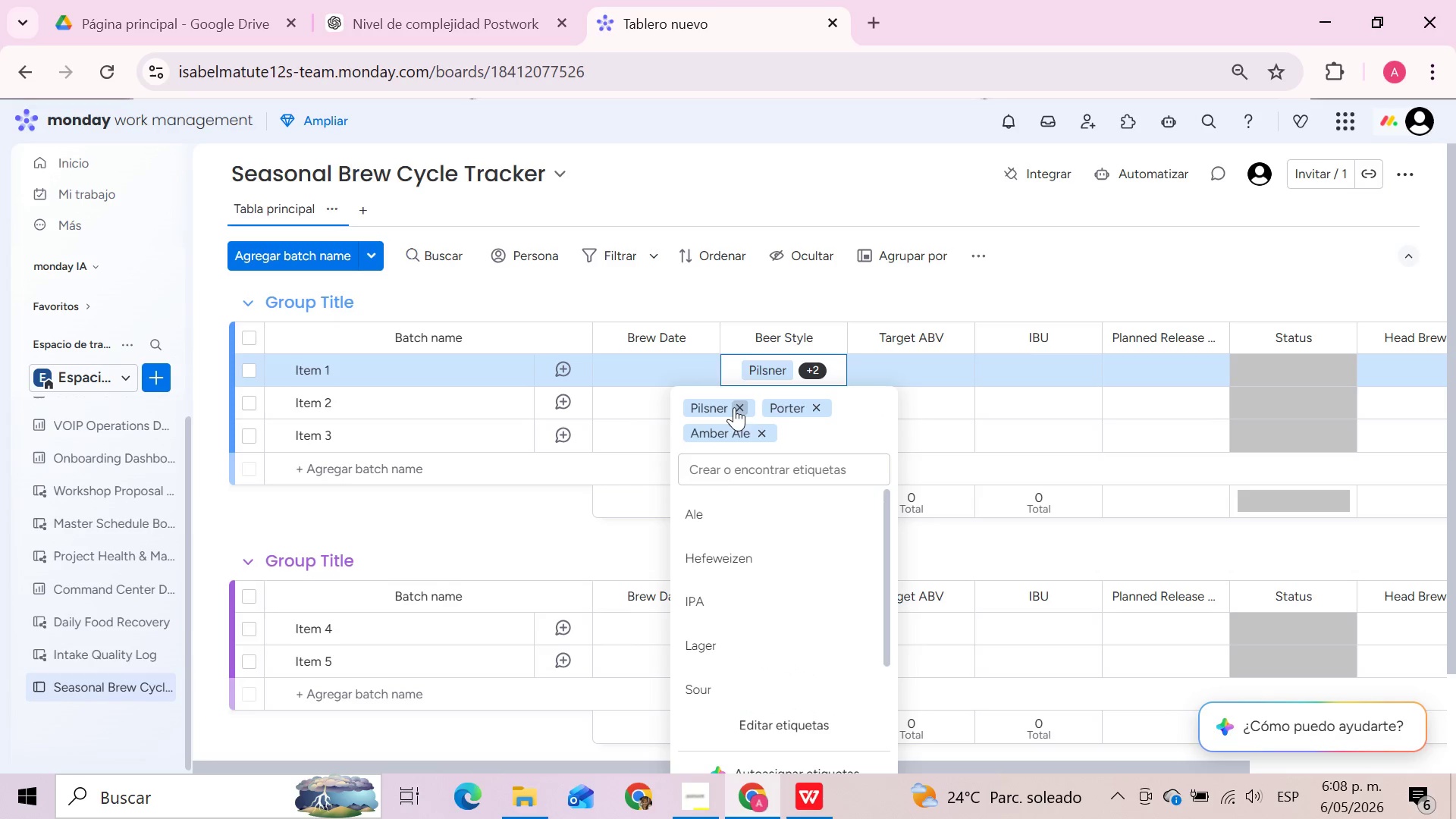 
left_click([742, 407])
 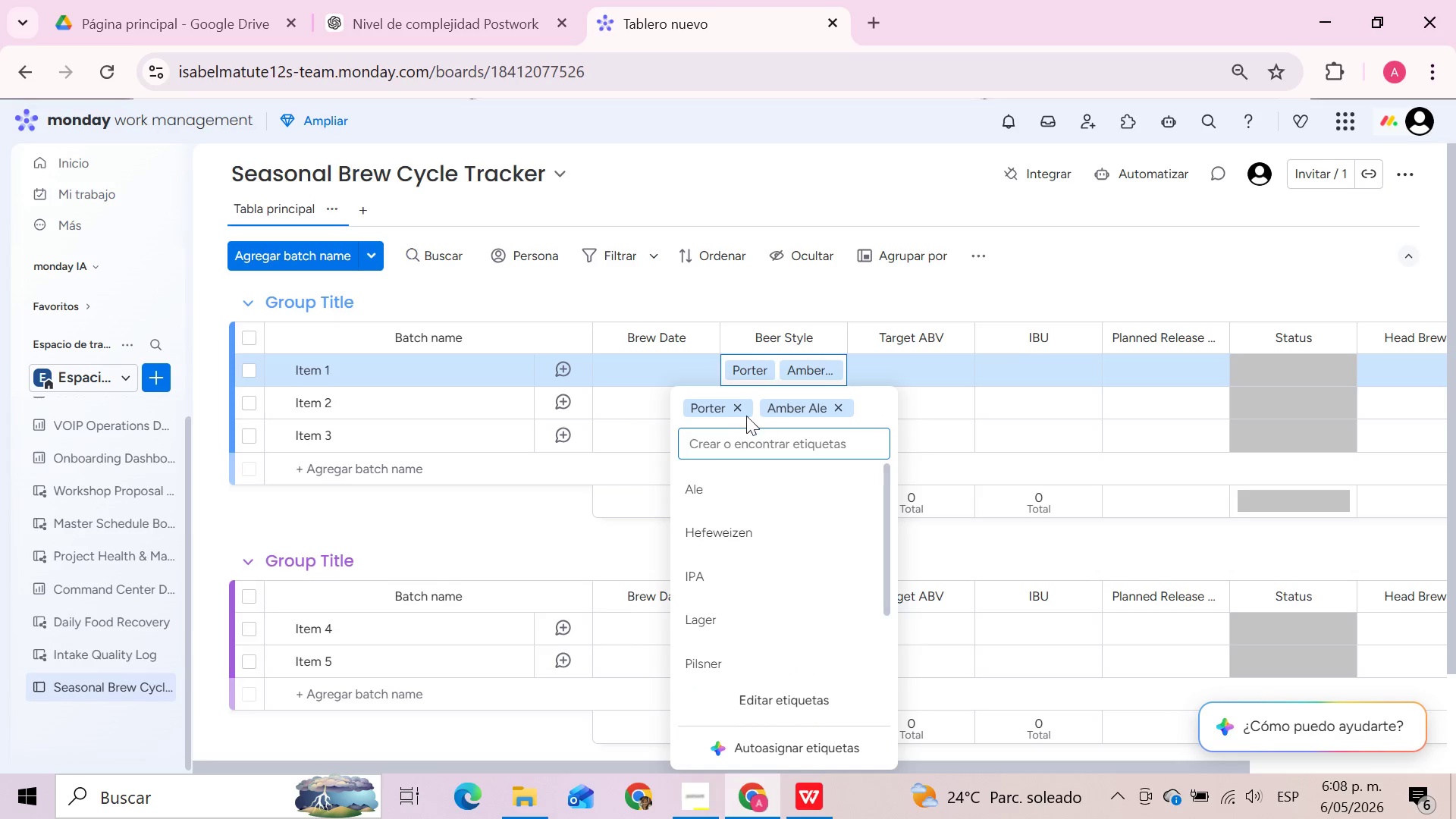 
left_click([740, 406])
 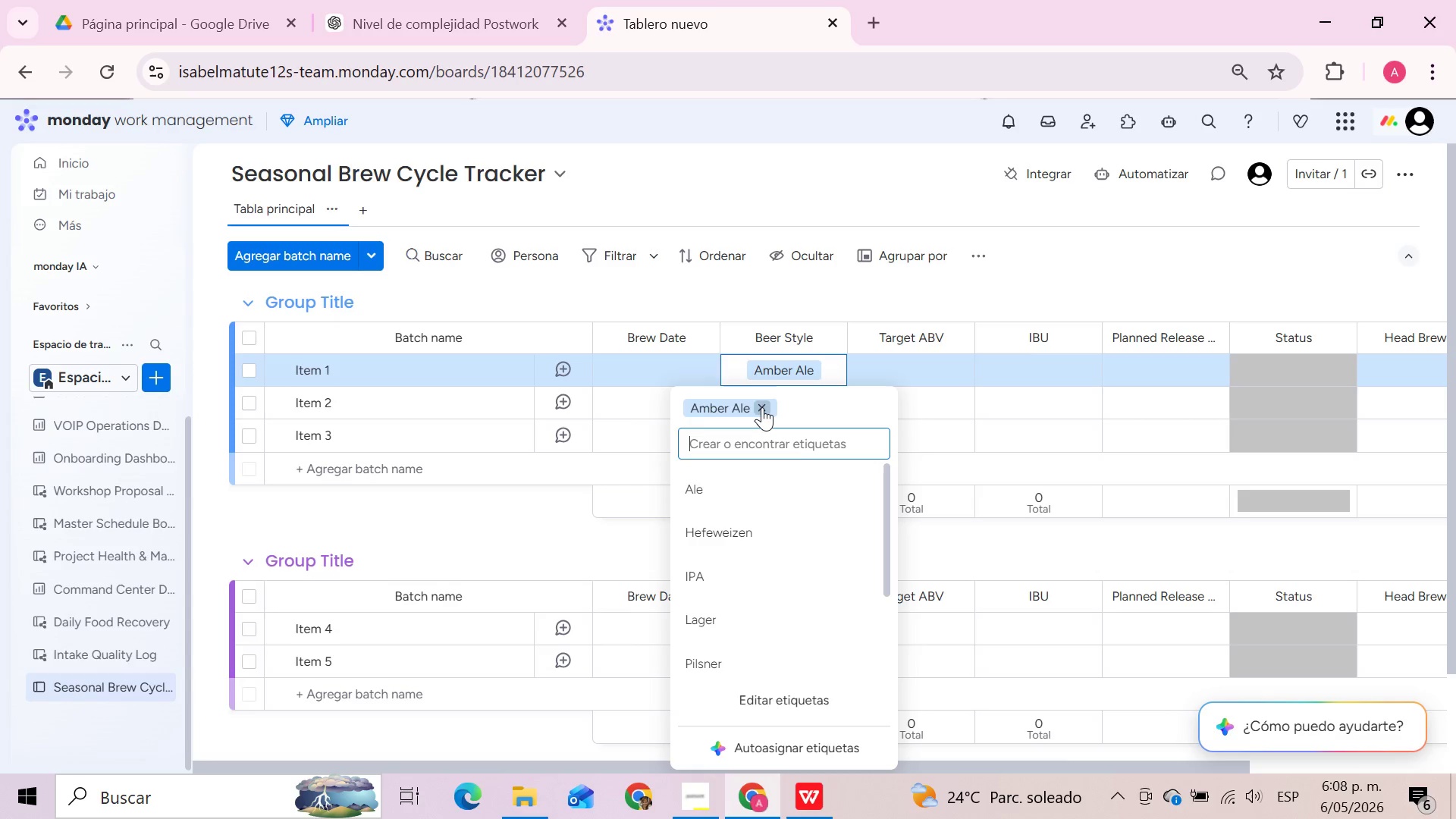 
left_click([762, 407])
 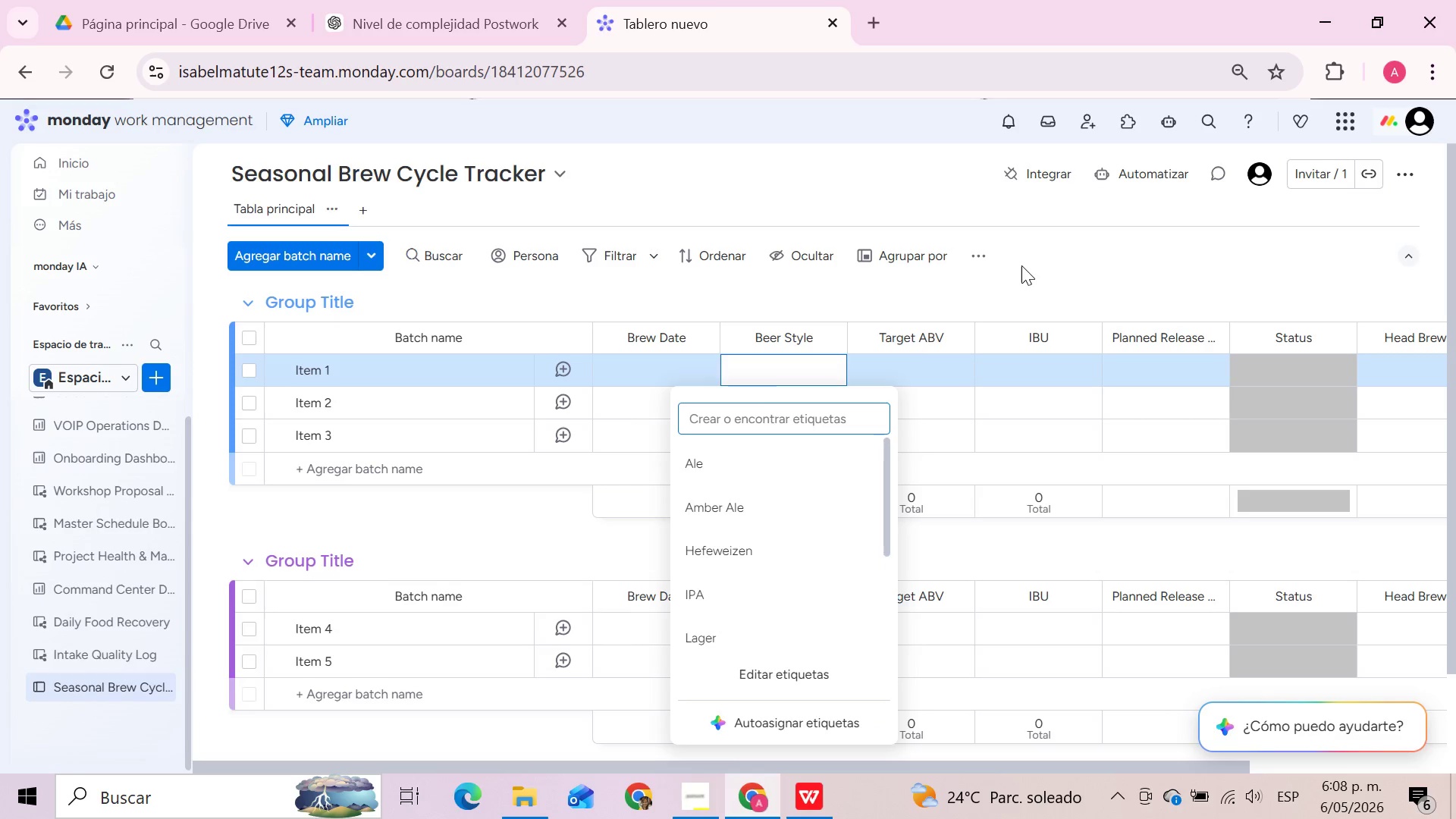 
wait(7.08)
 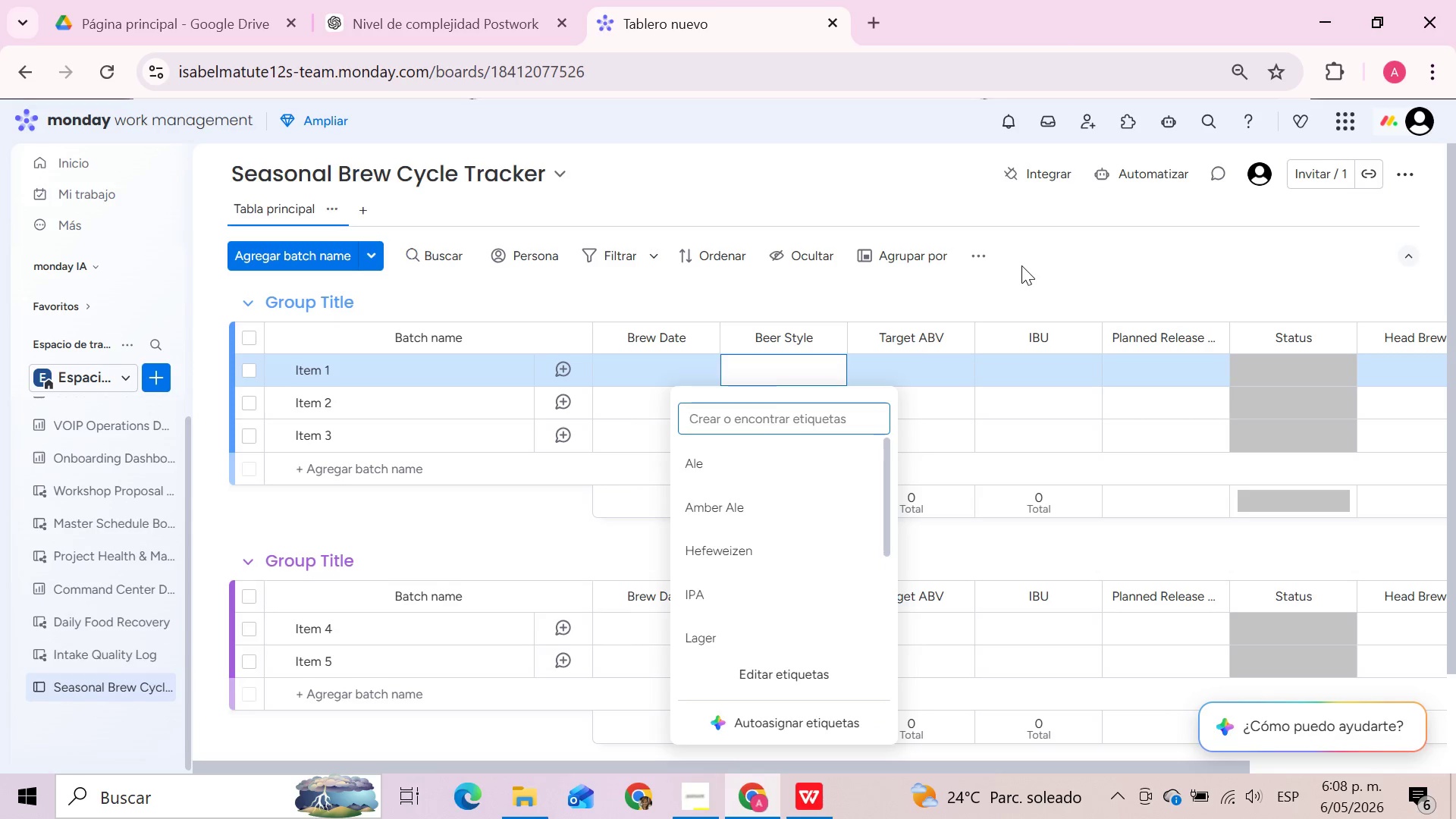 
left_click([1289, 372])
 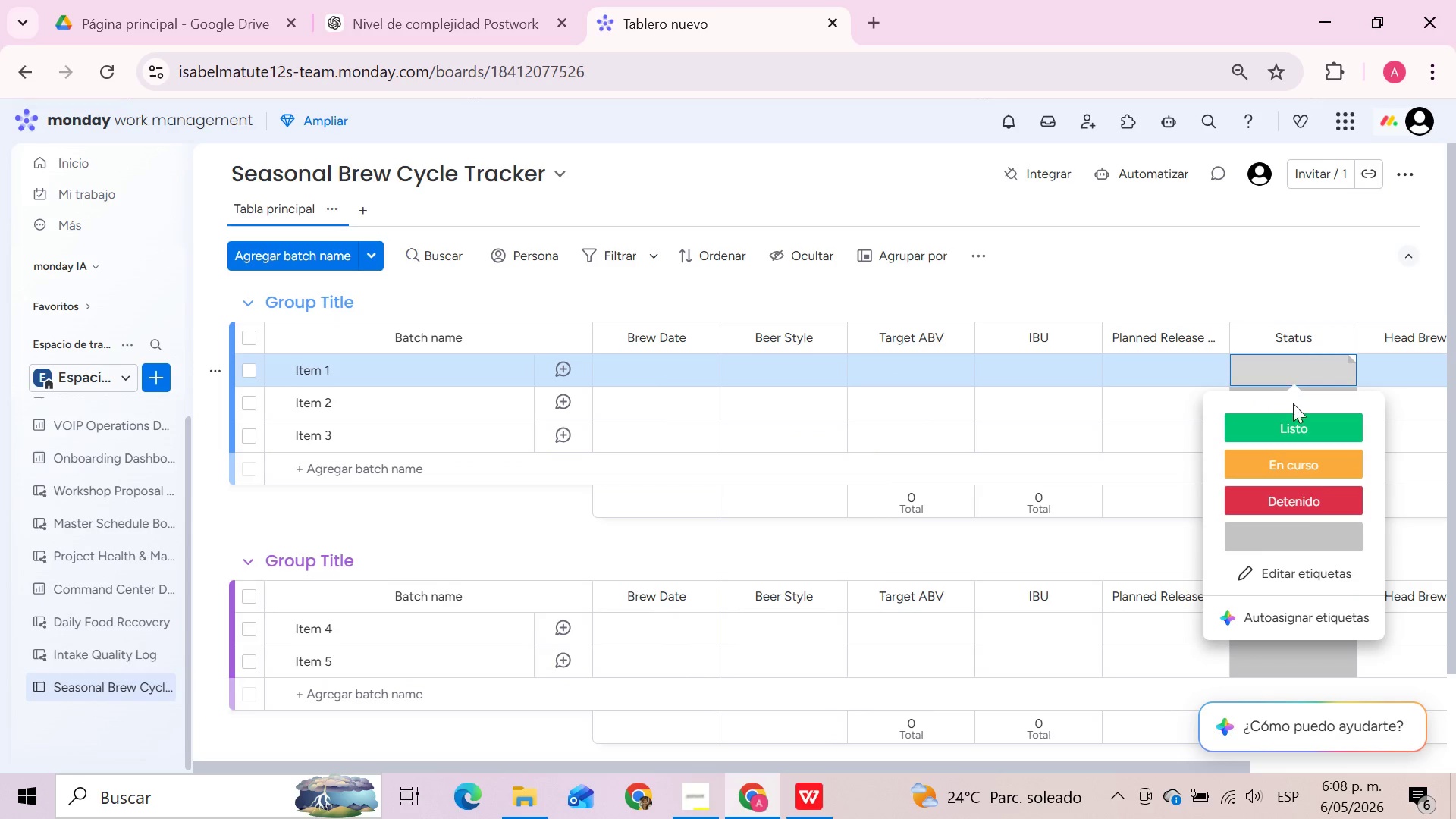 
left_click([1301, 573])
 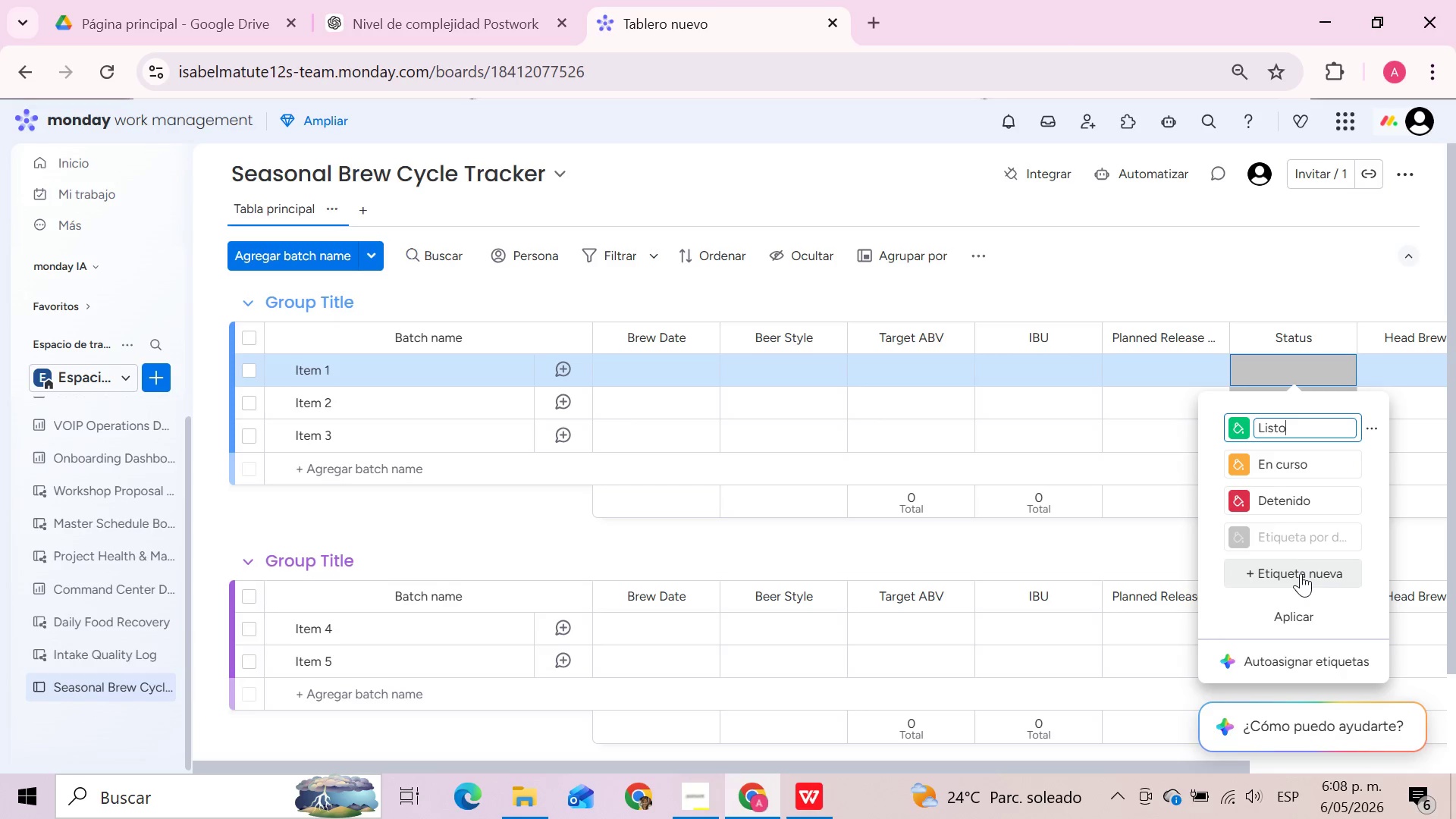 
hold_key(key=Backspace, duration=0.89)
 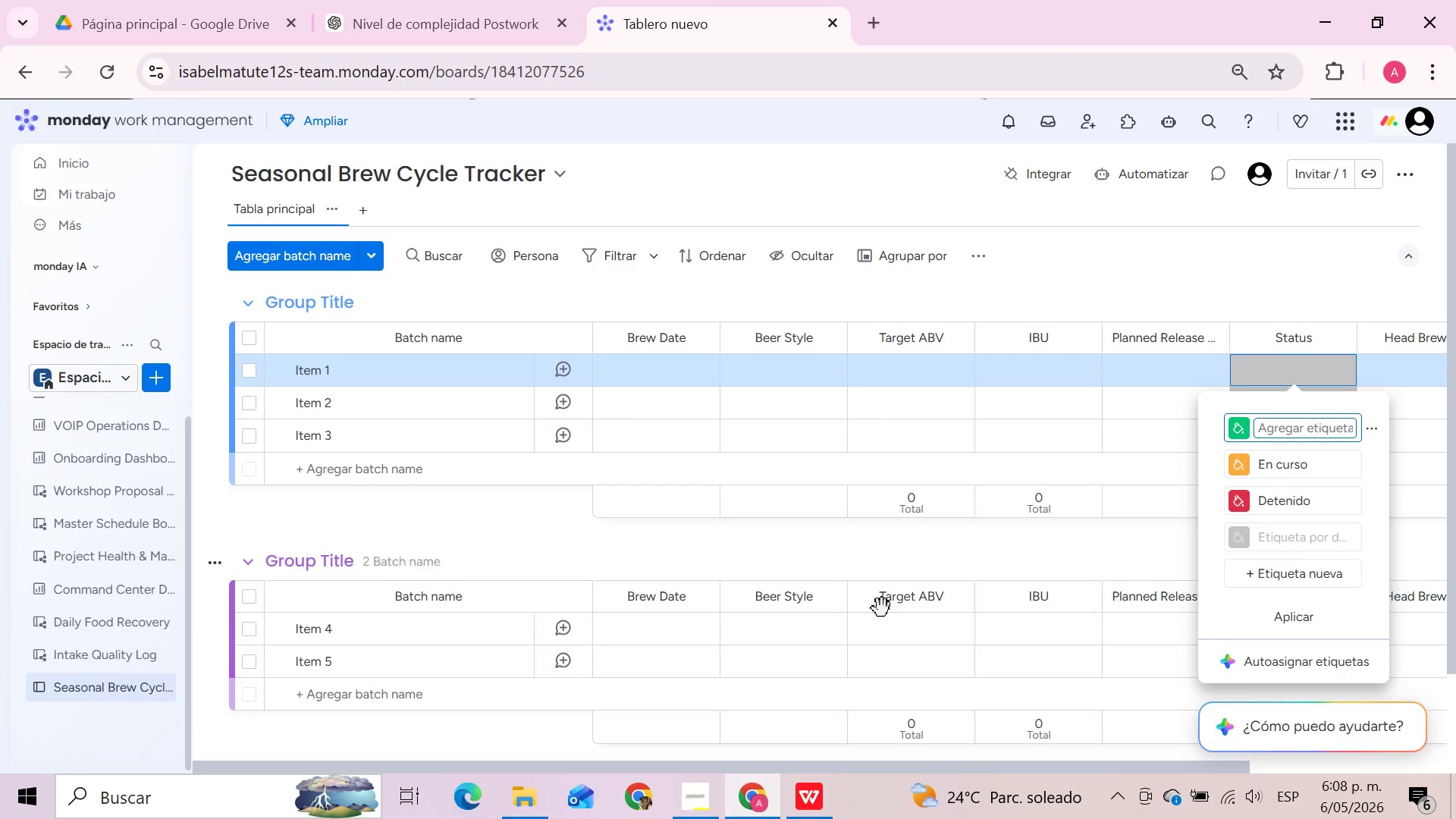 
left_click([706, 797])